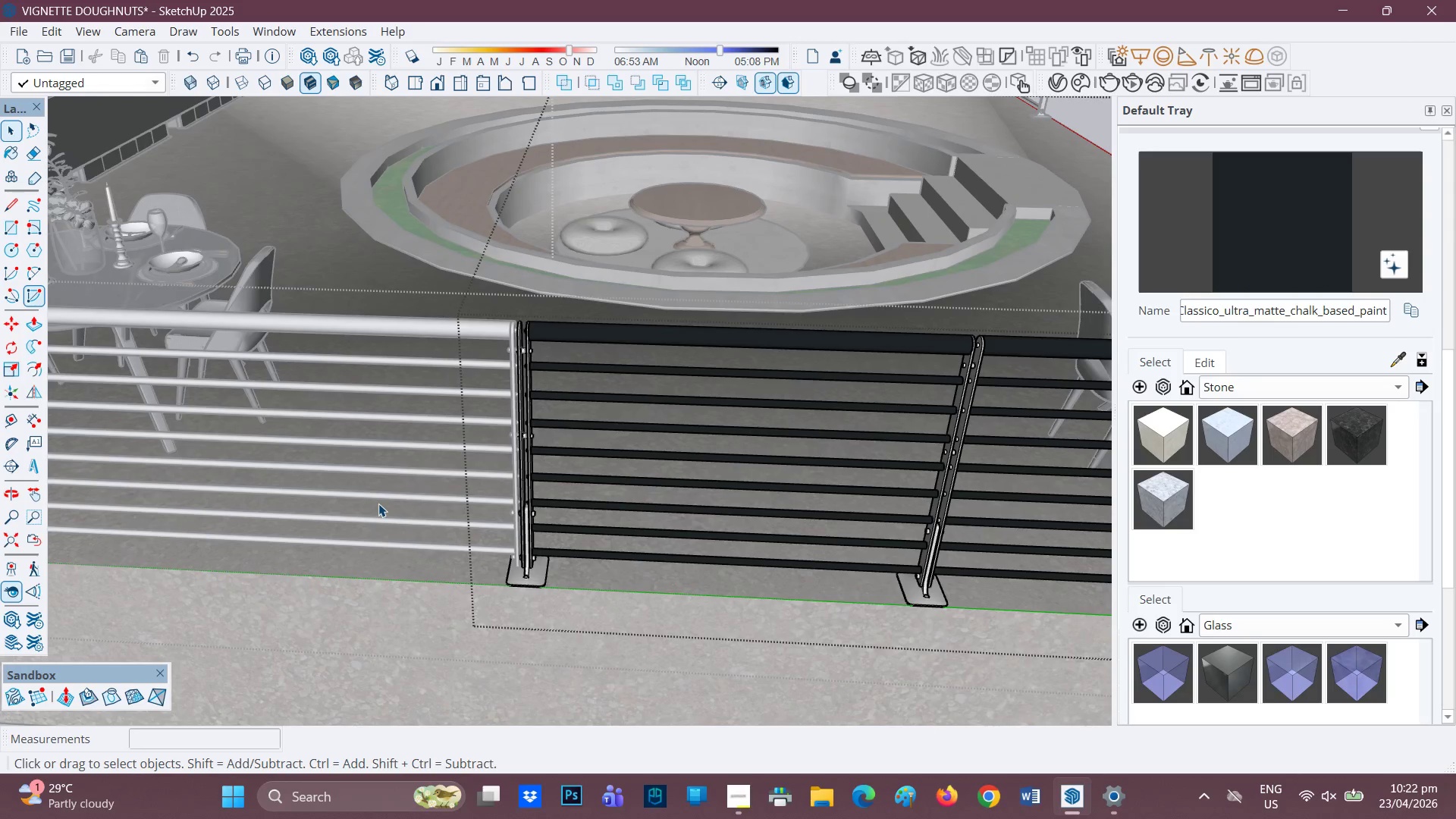 
key(H)
 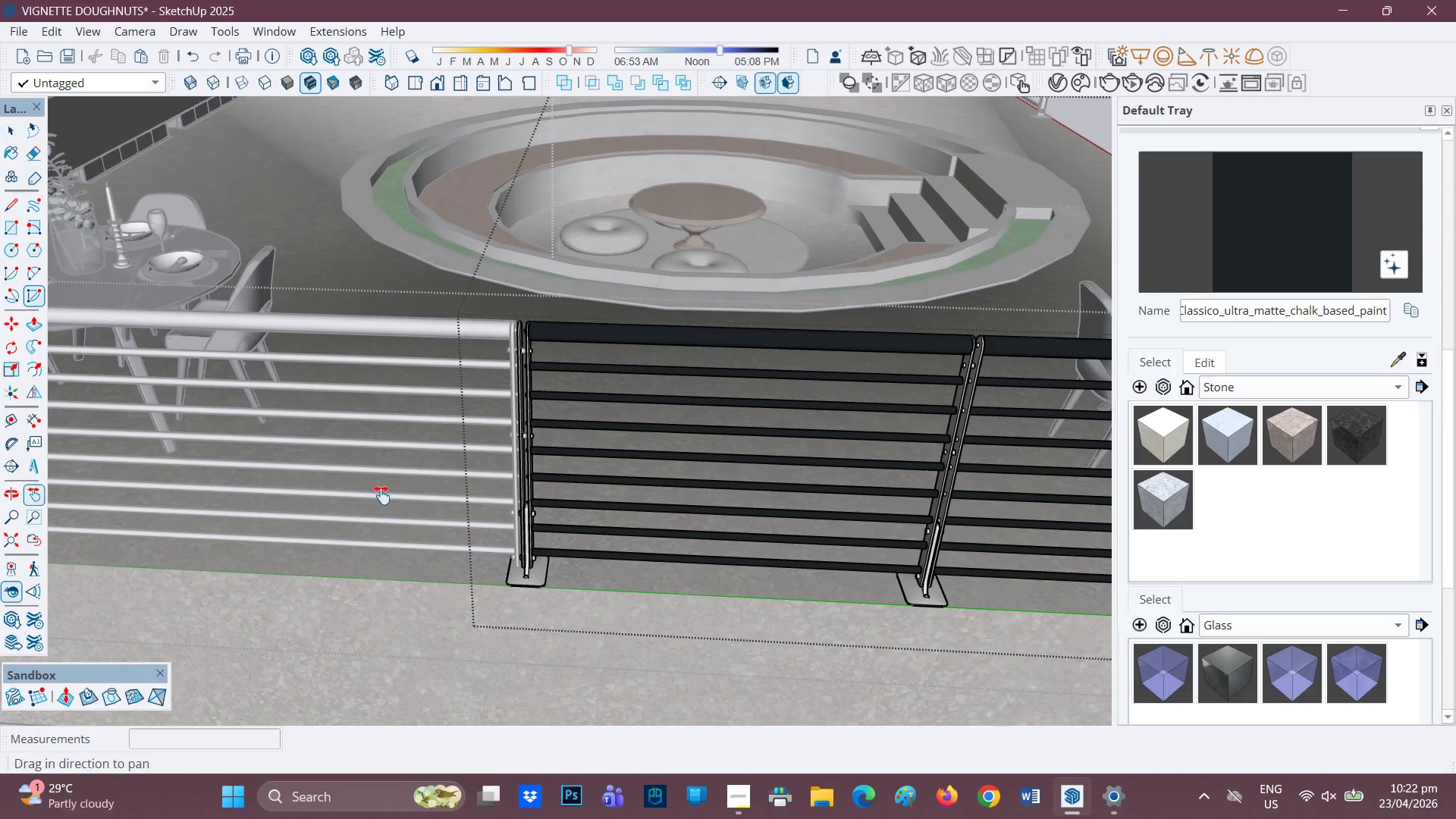 
left_click_drag(start_coordinate=[386, 491], to_coordinate=[789, 492])
 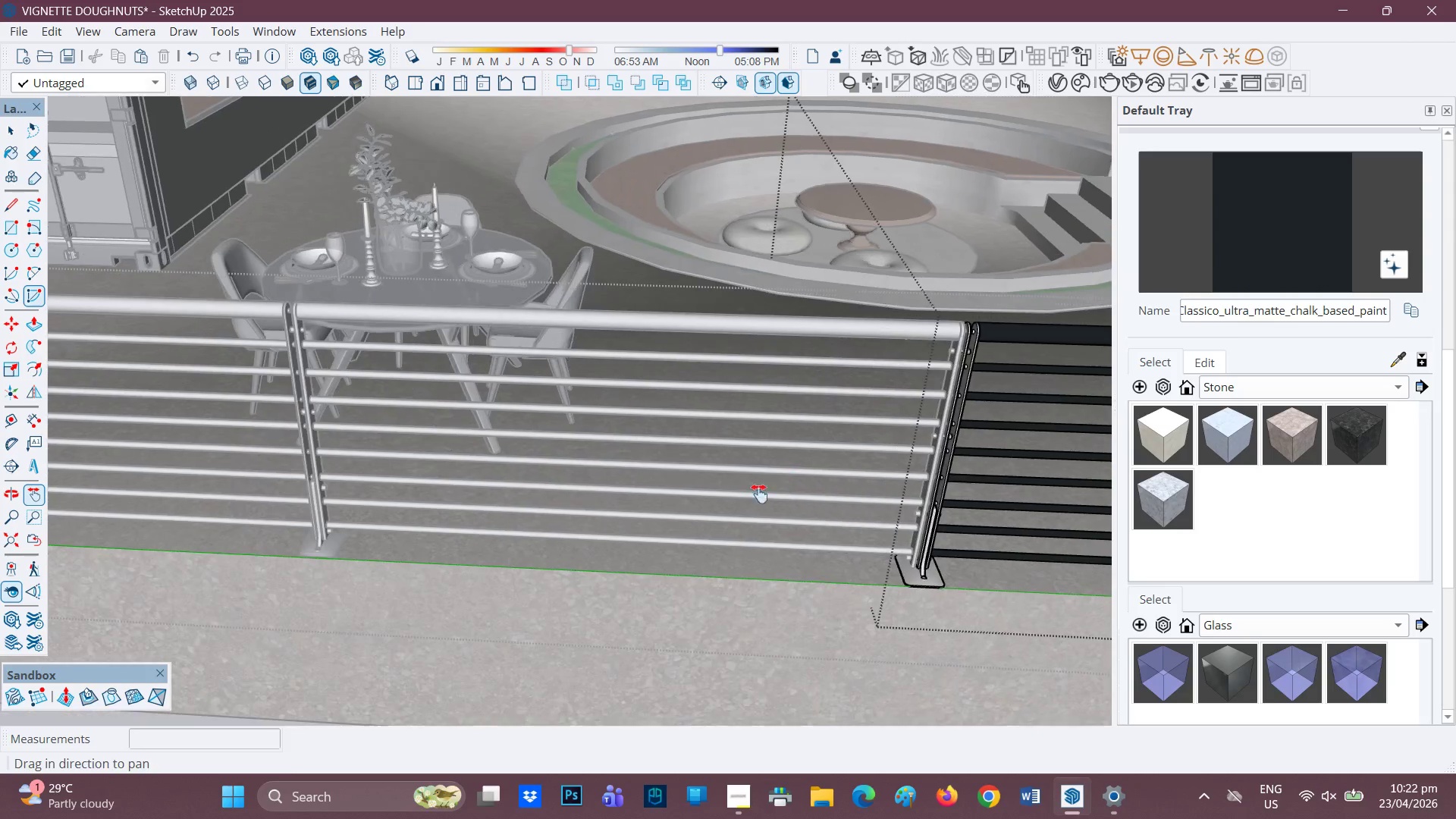 
key(Space)
 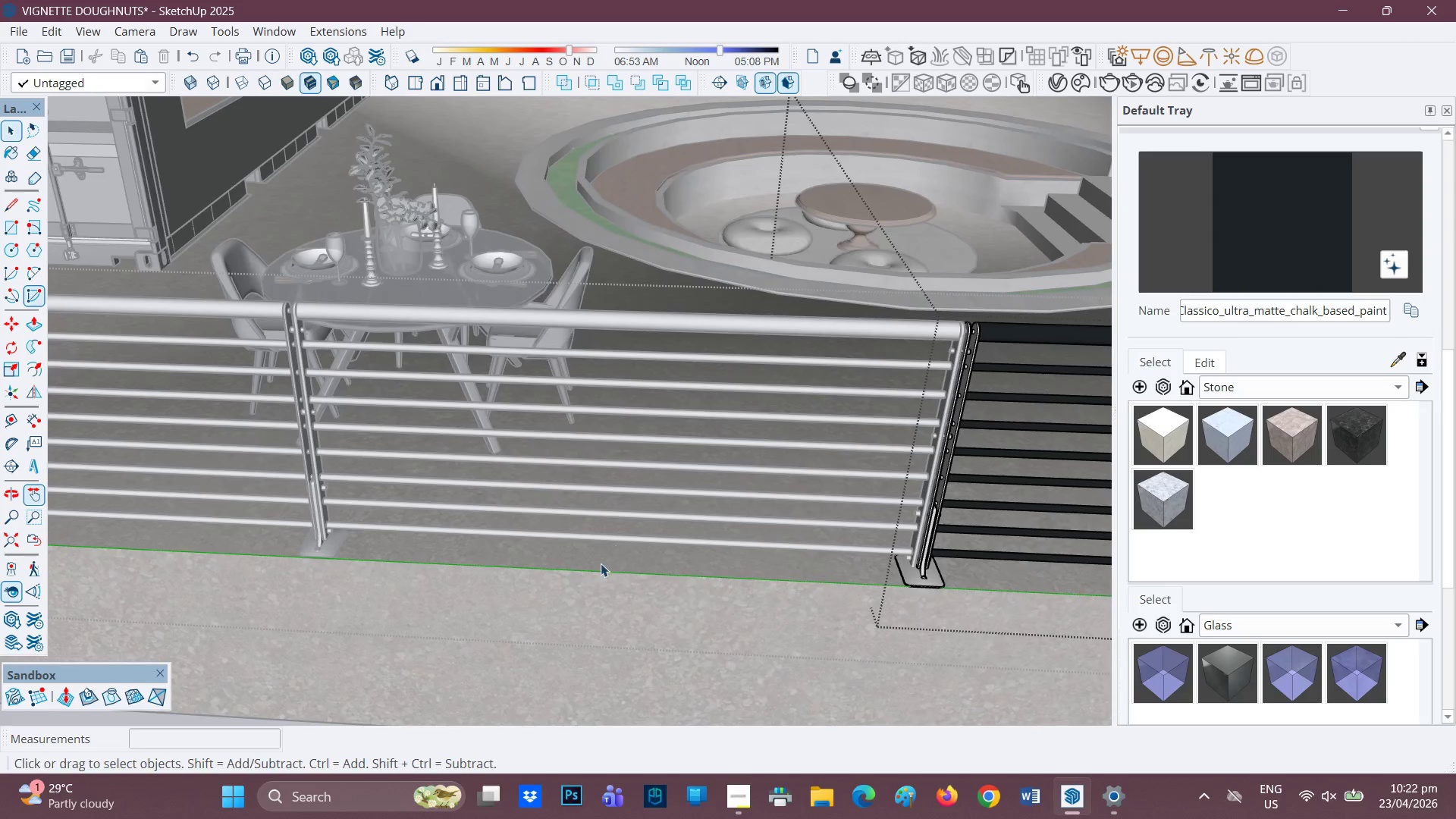 
left_click([594, 573])
 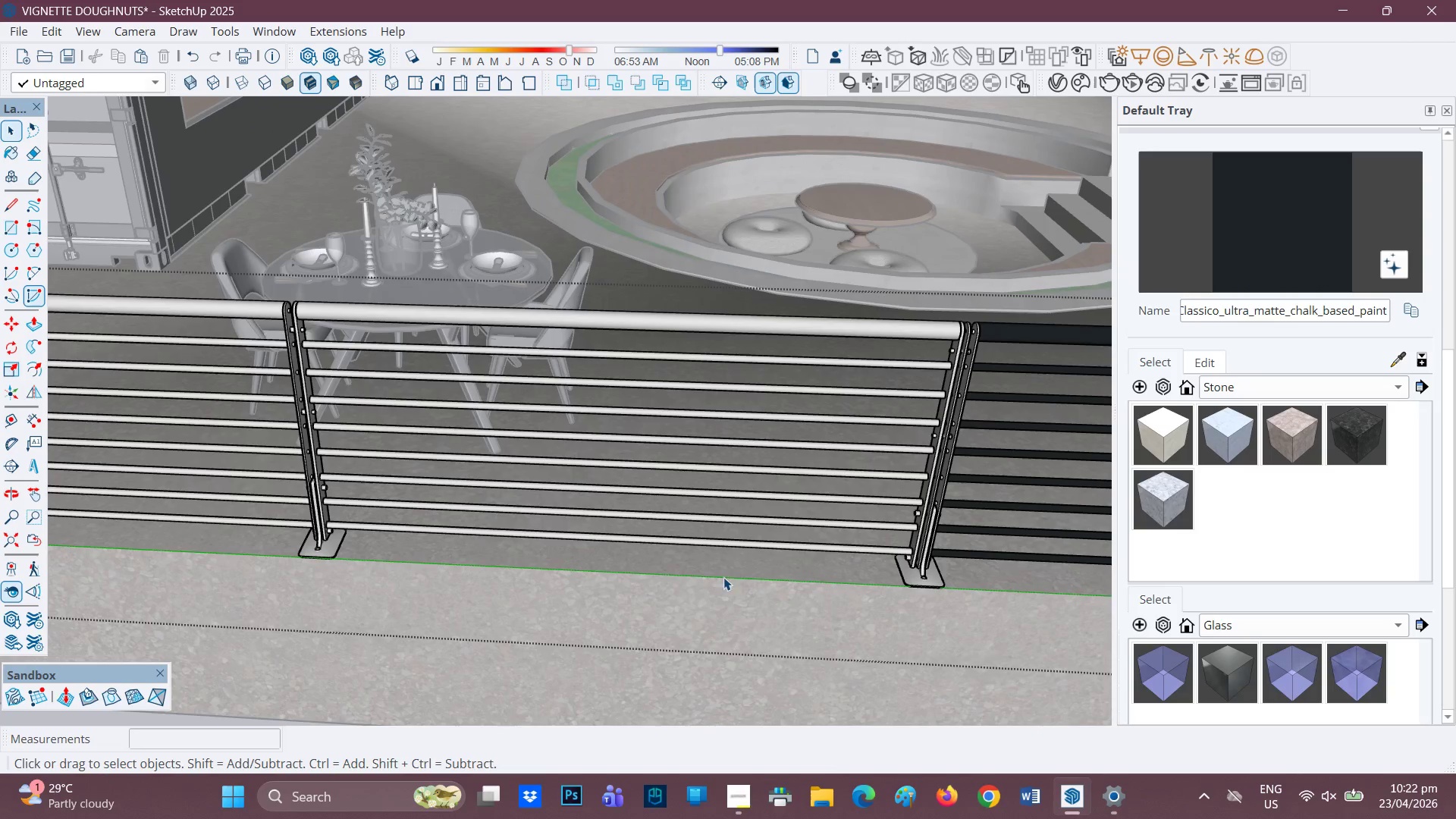 
left_click_drag(start_coordinate=[739, 577], to_coordinate=[733, 572])
 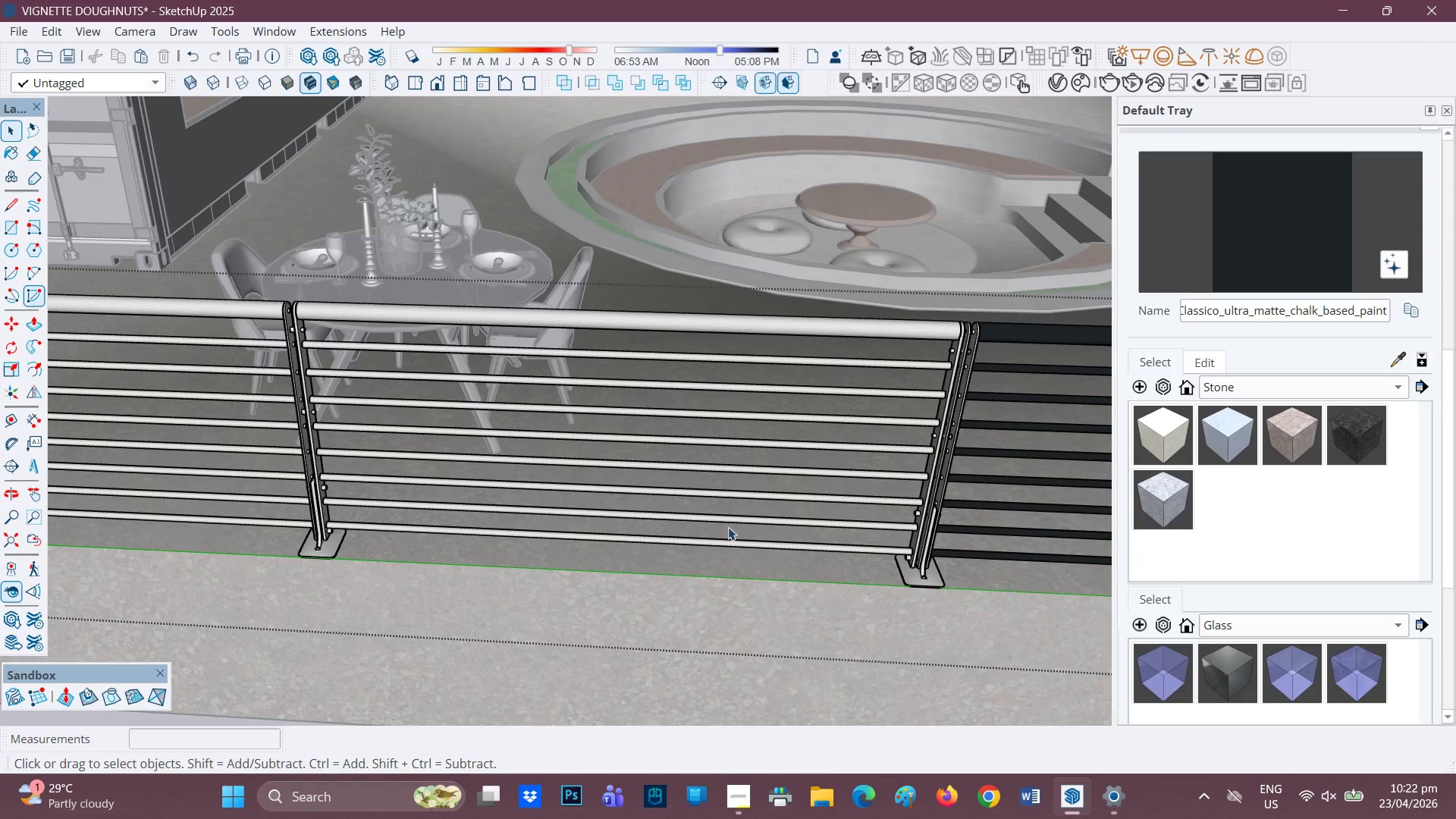 
double_click([728, 527])
 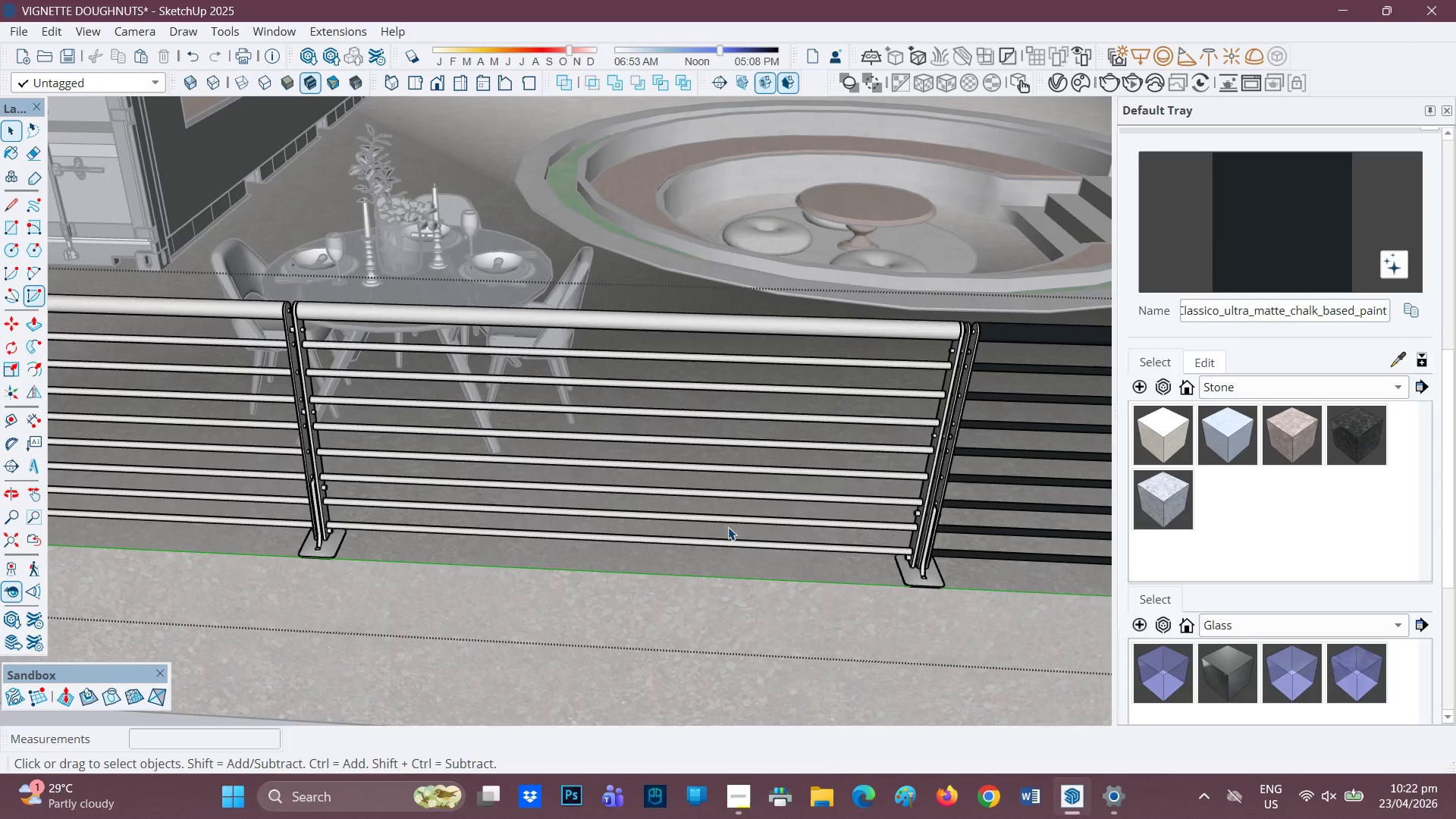 
triple_click([728, 527])
 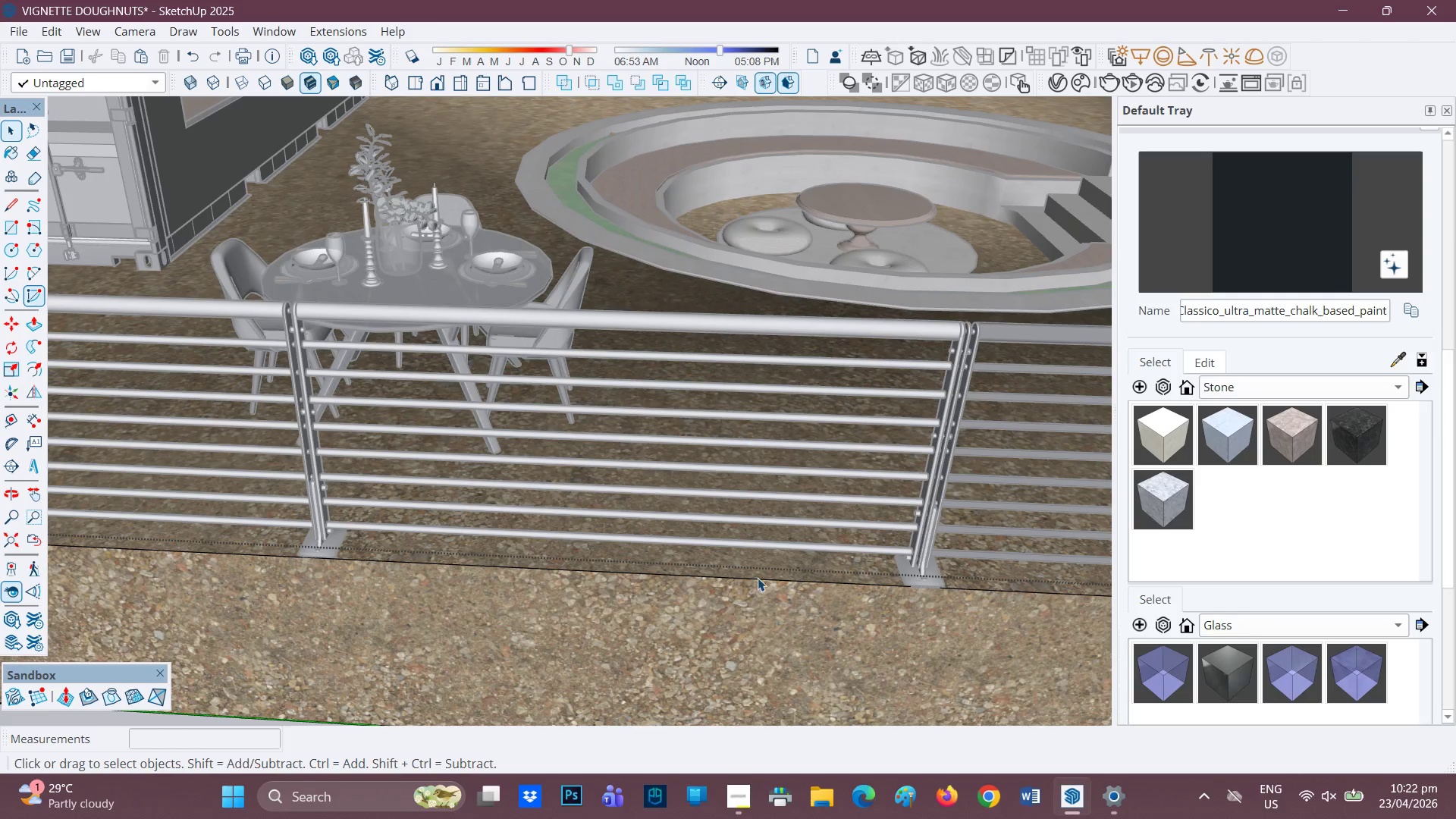 
left_click_drag(start_coordinate=[760, 563], to_coordinate=[629, 344])
 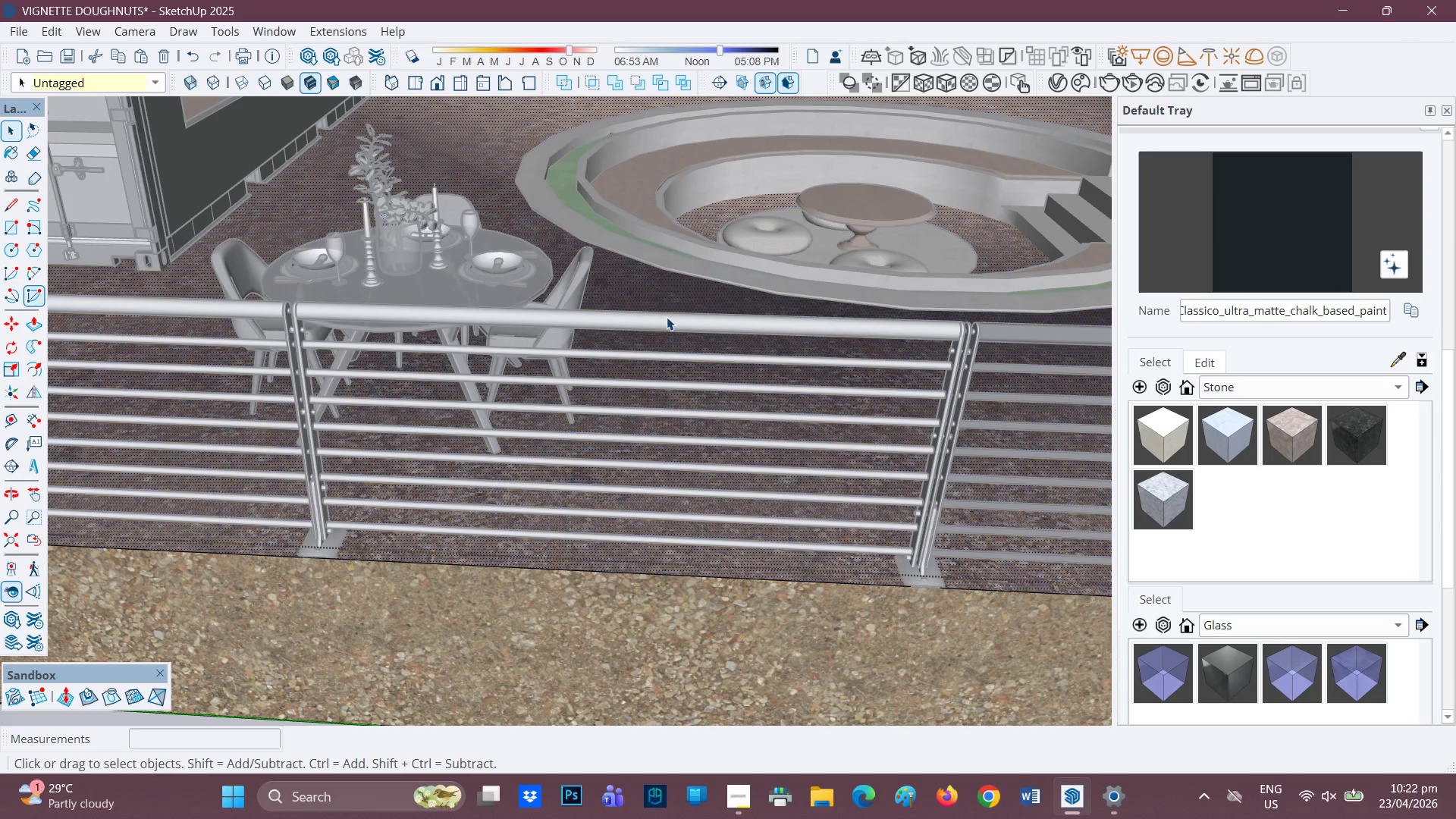 
double_click([667, 317])
 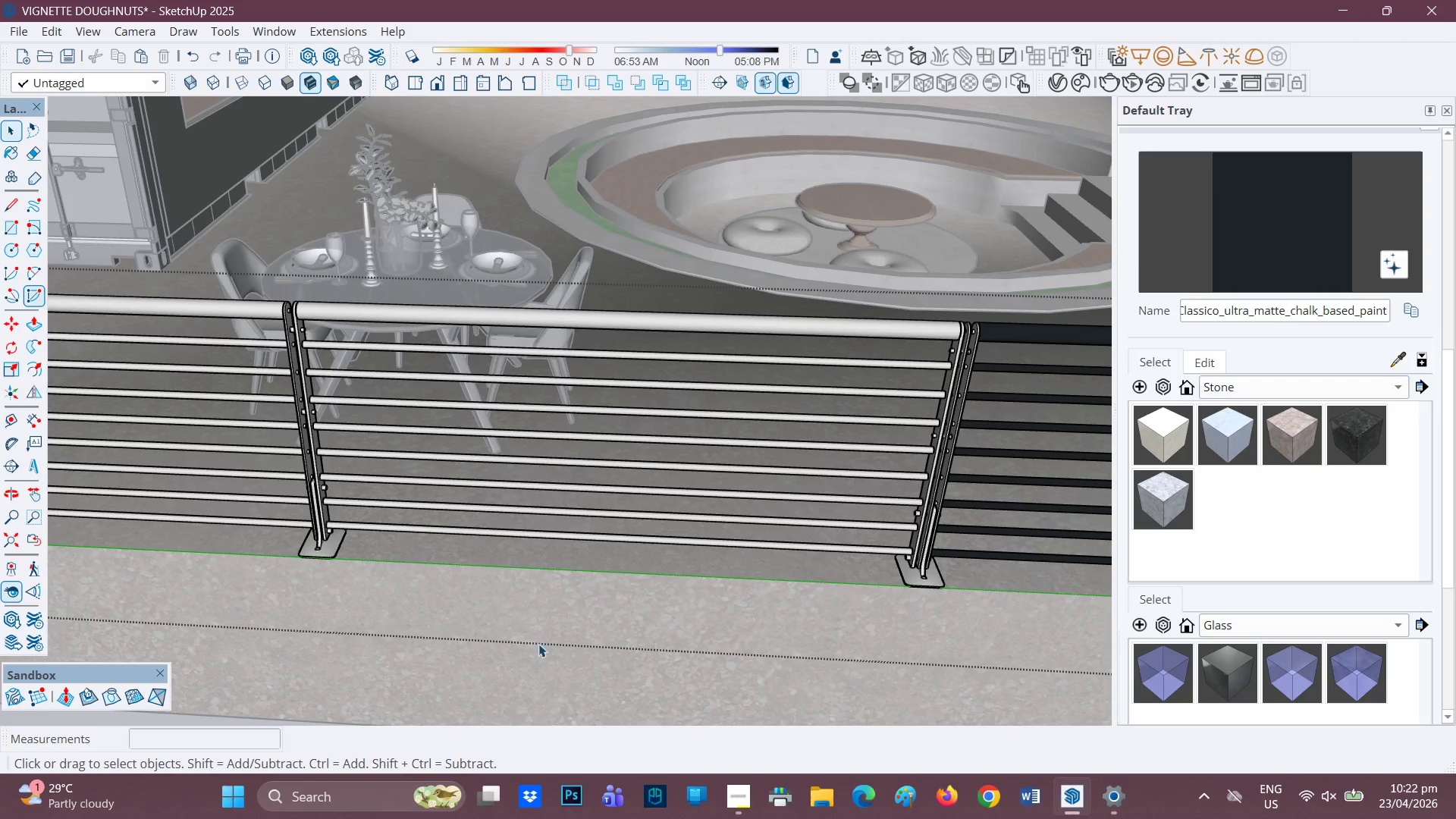 
left_click([402, 698])
 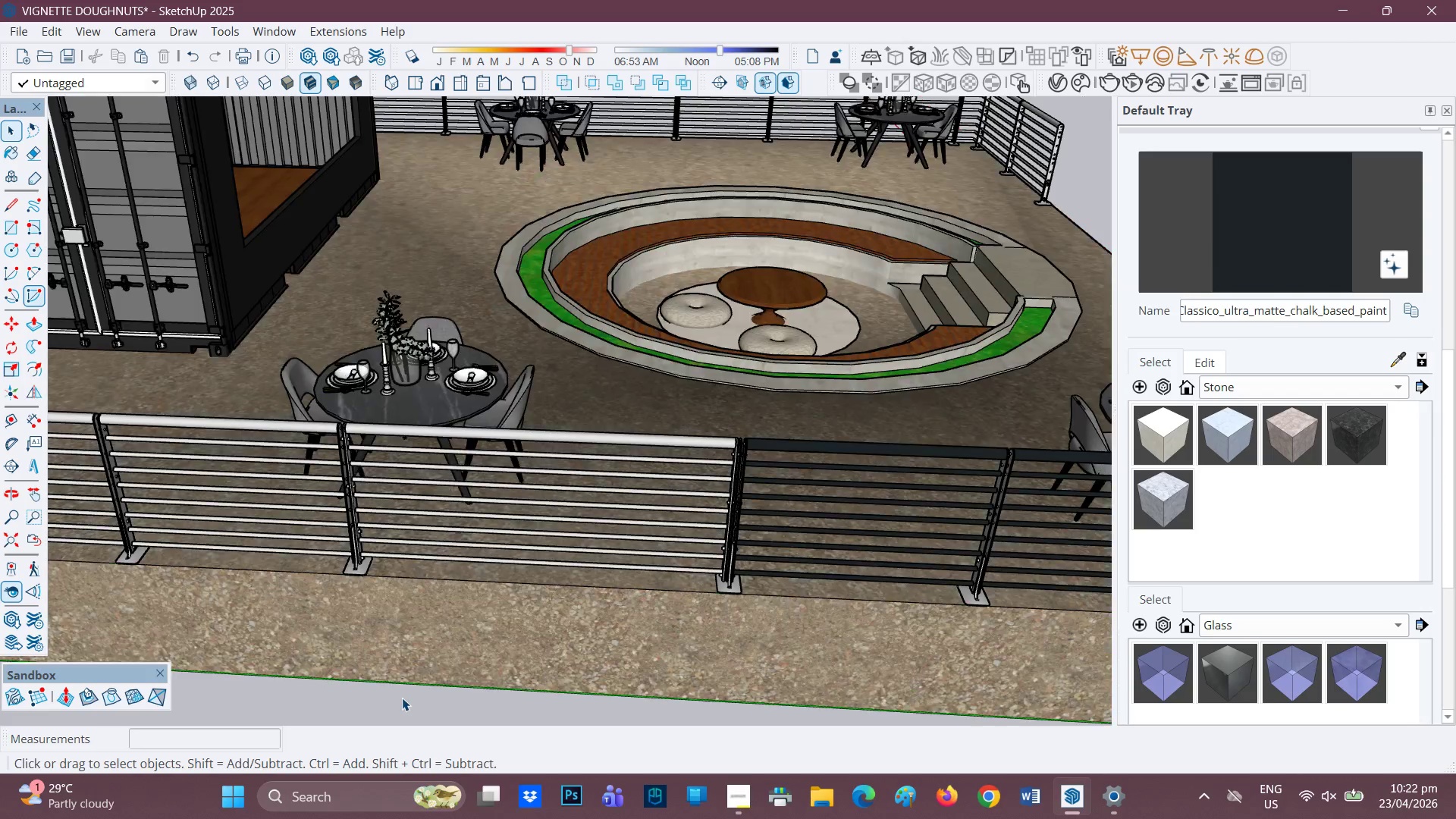 
scroll: coordinate [405, 582], scroll_direction: down, amount: 6.0
 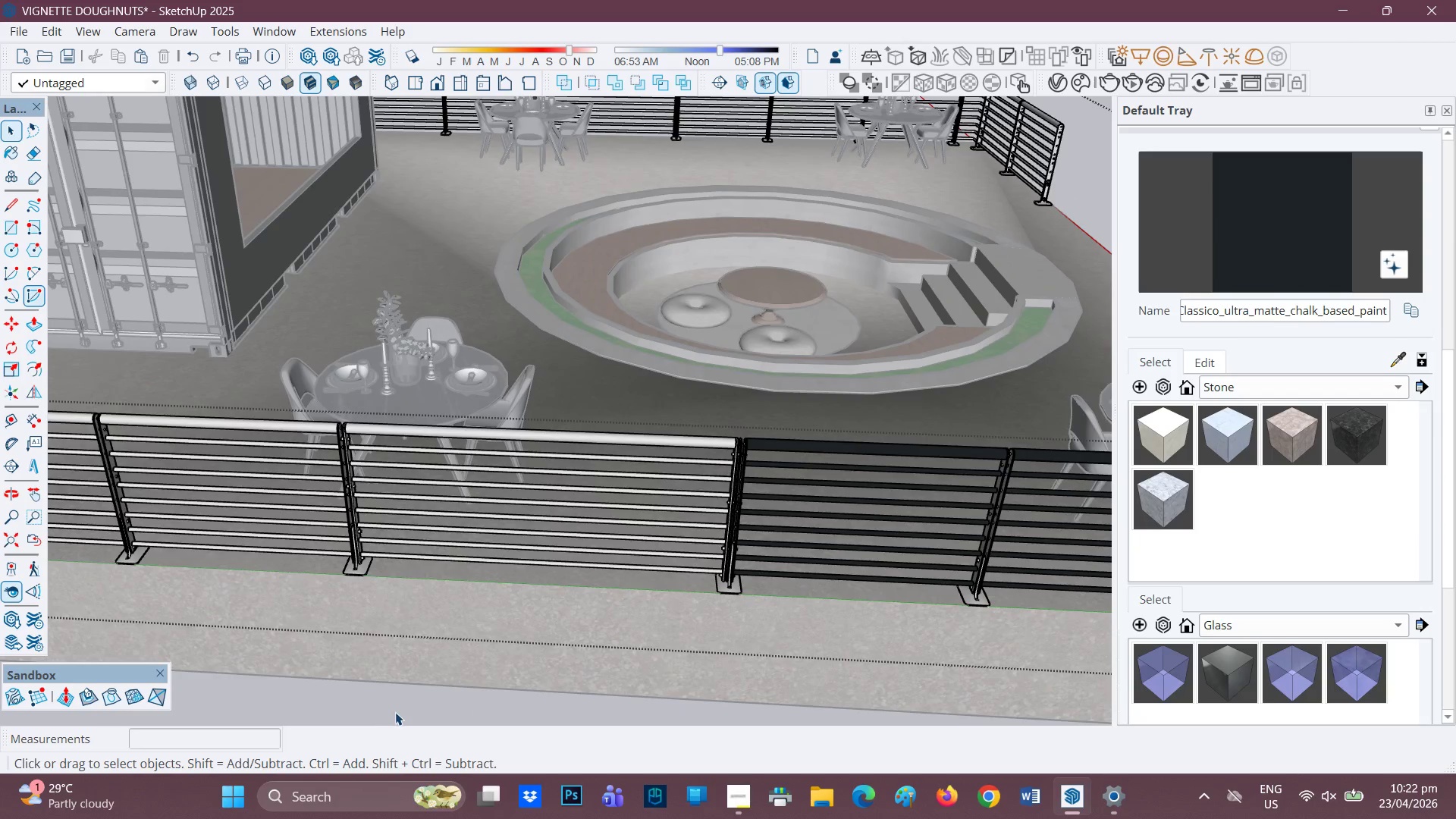 
double_click([403, 698])
 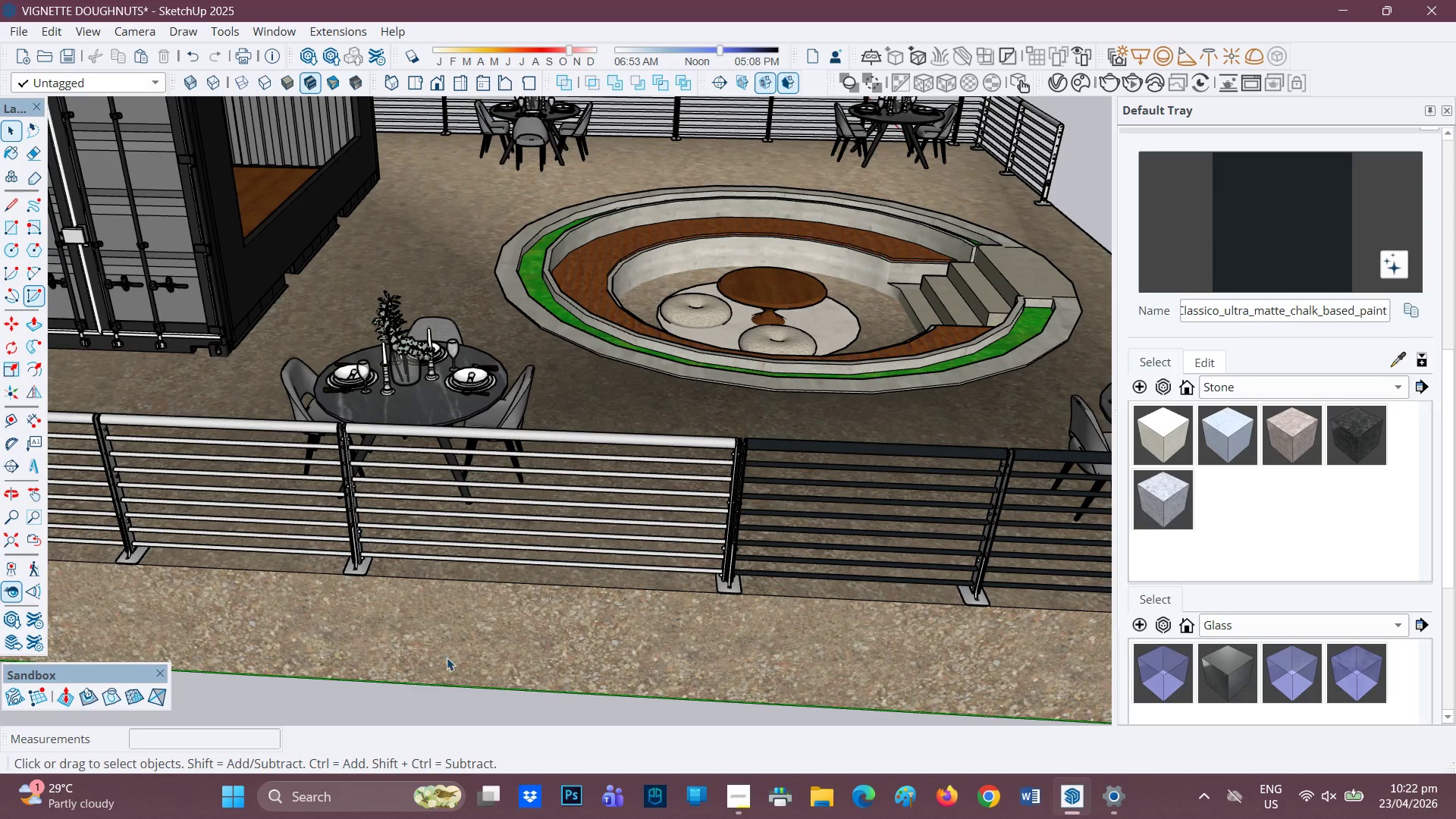 
scroll: coordinate [565, 502], scroll_direction: up, amount: 2.0
 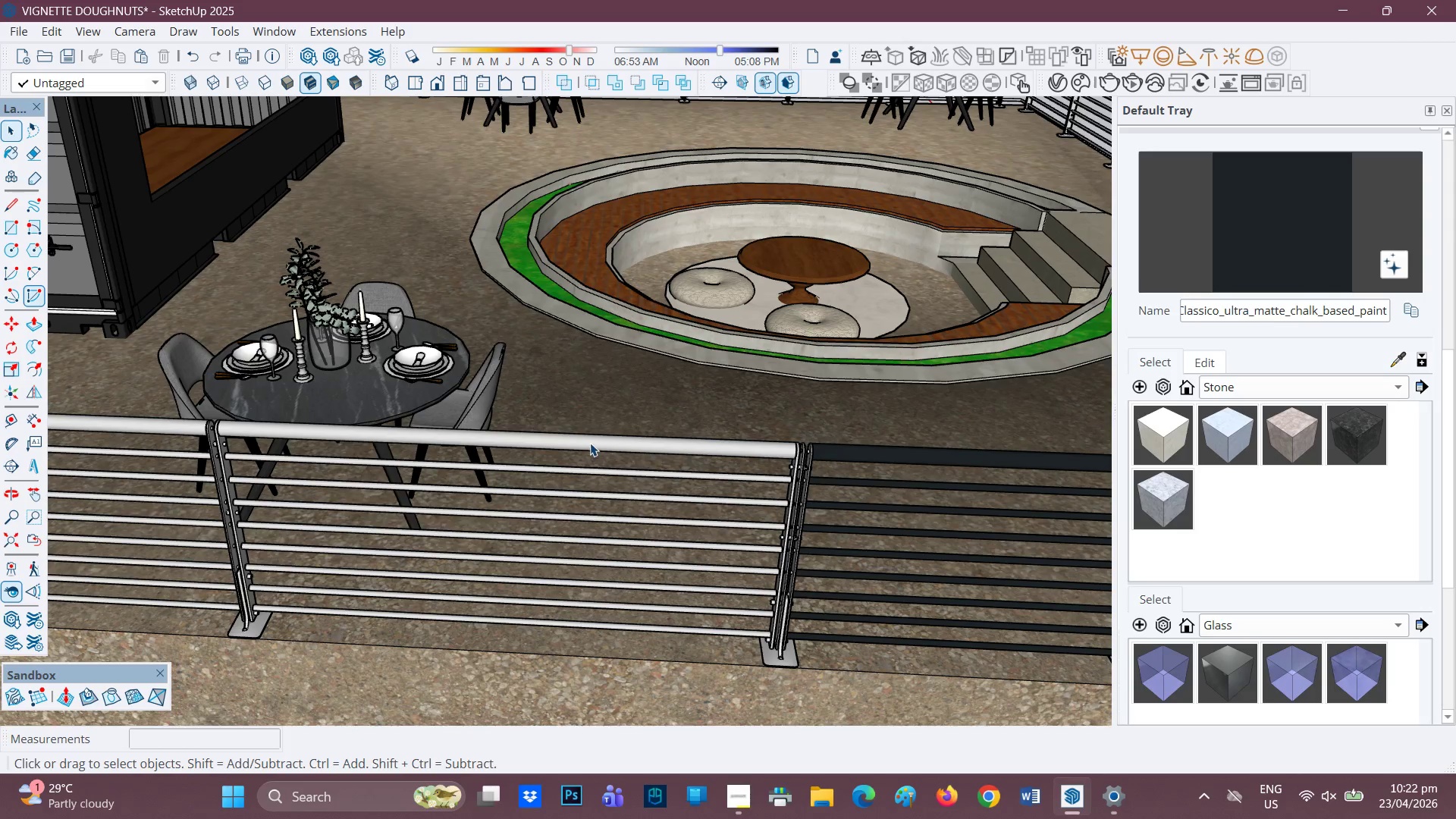 
double_click([591, 442])
 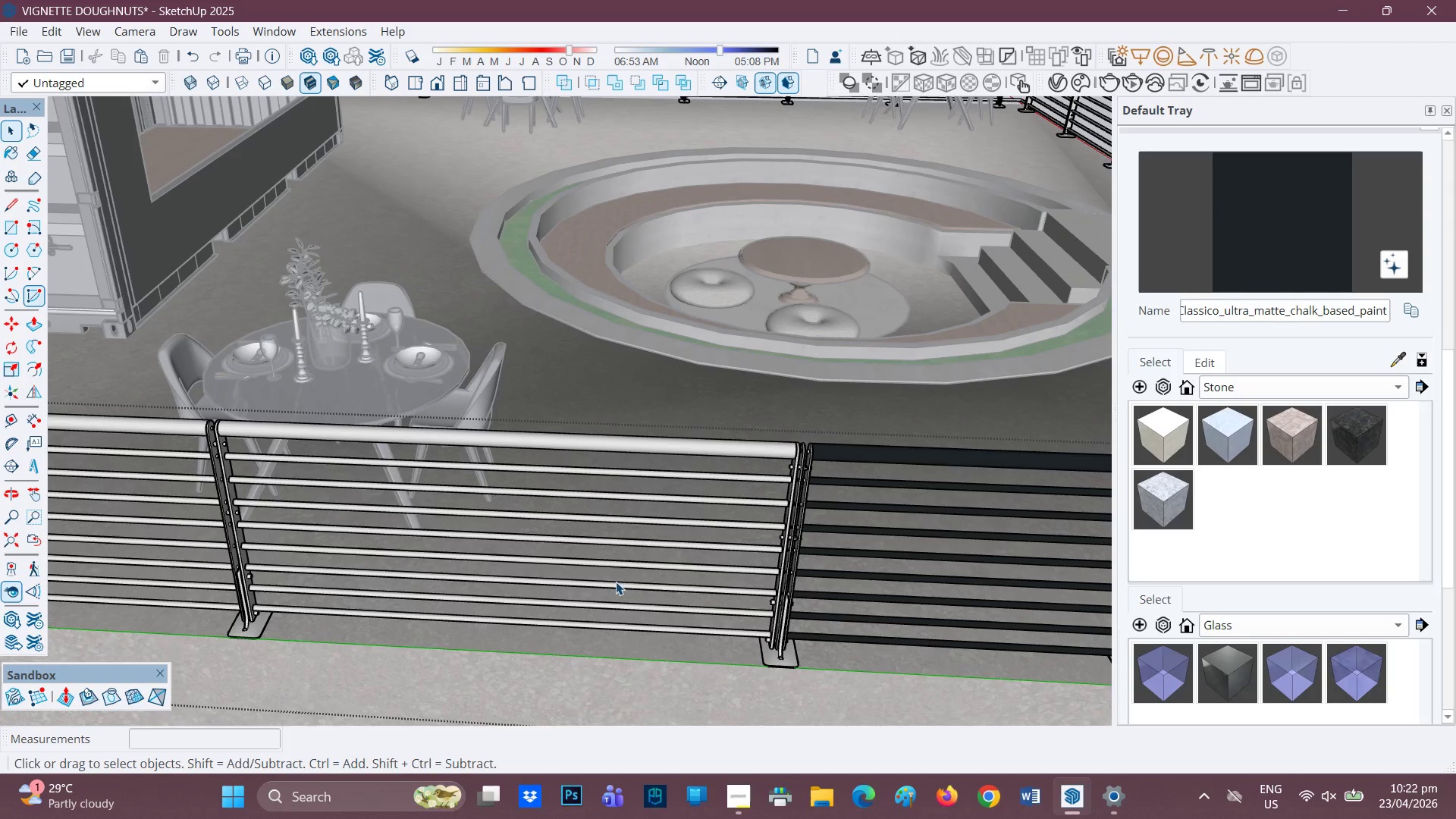 
left_click_drag(start_coordinate=[622, 642], to_coordinate=[441, 347])
 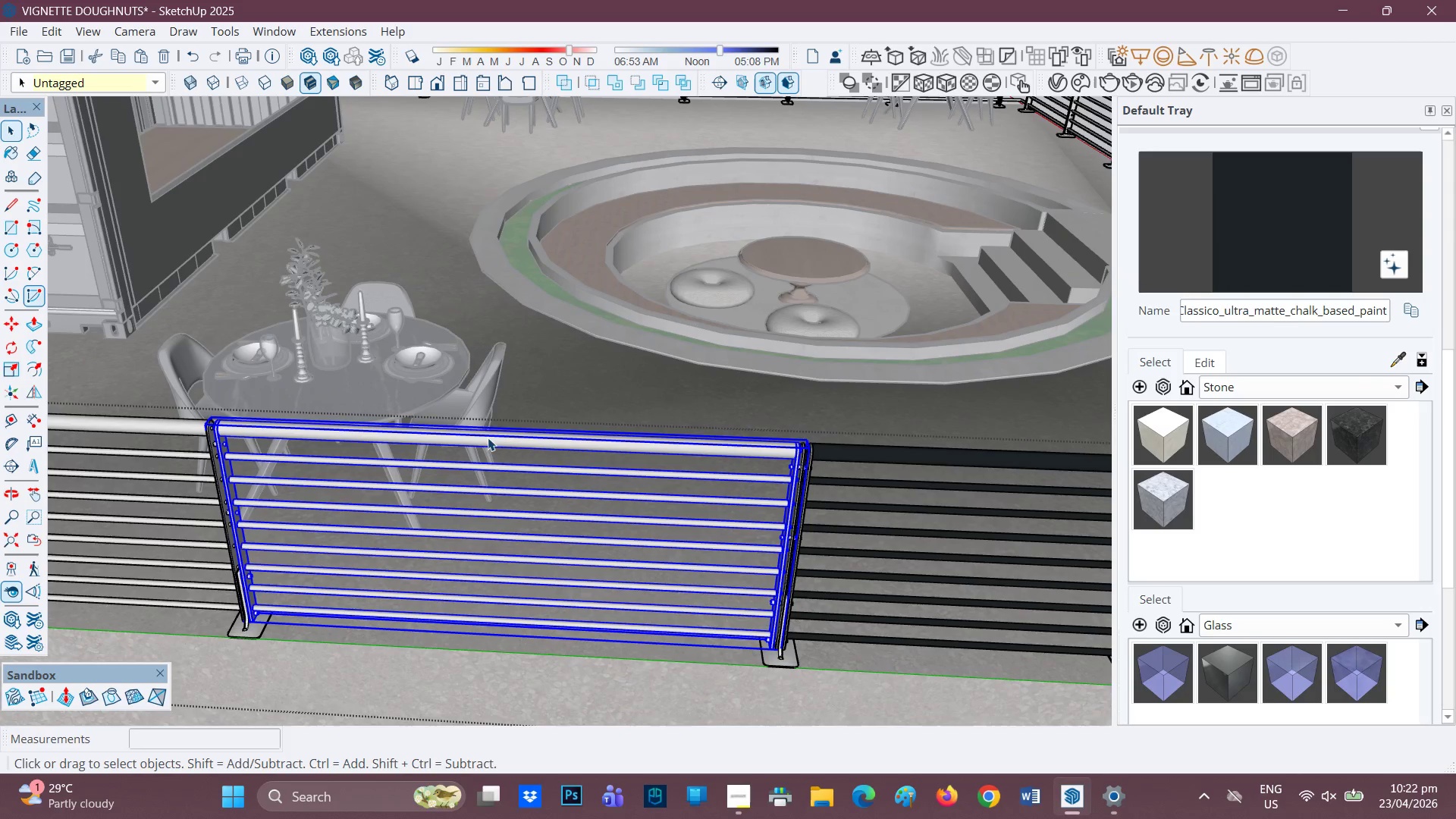 
right_click([489, 439])
 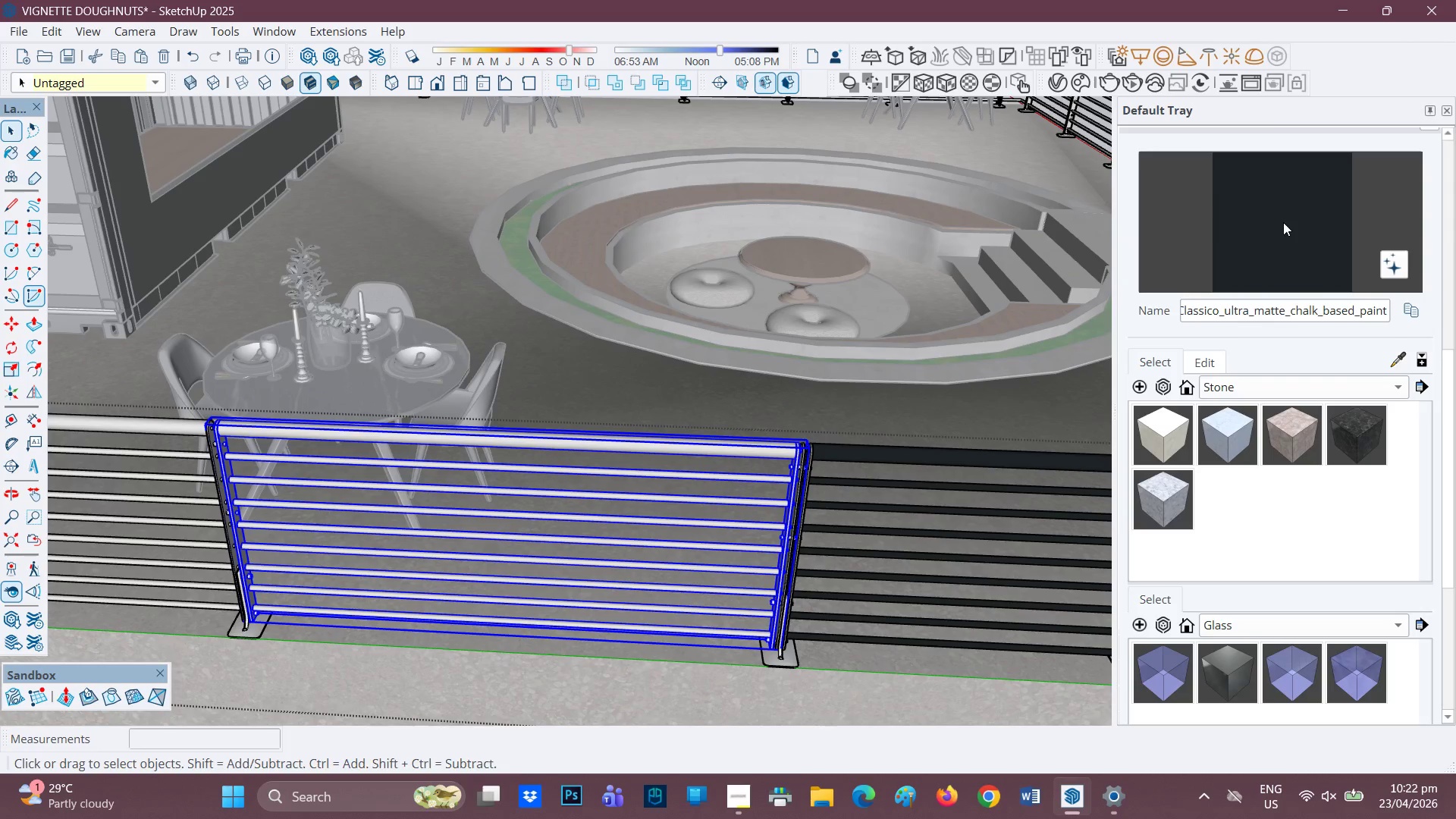 
left_click([575, 441])
 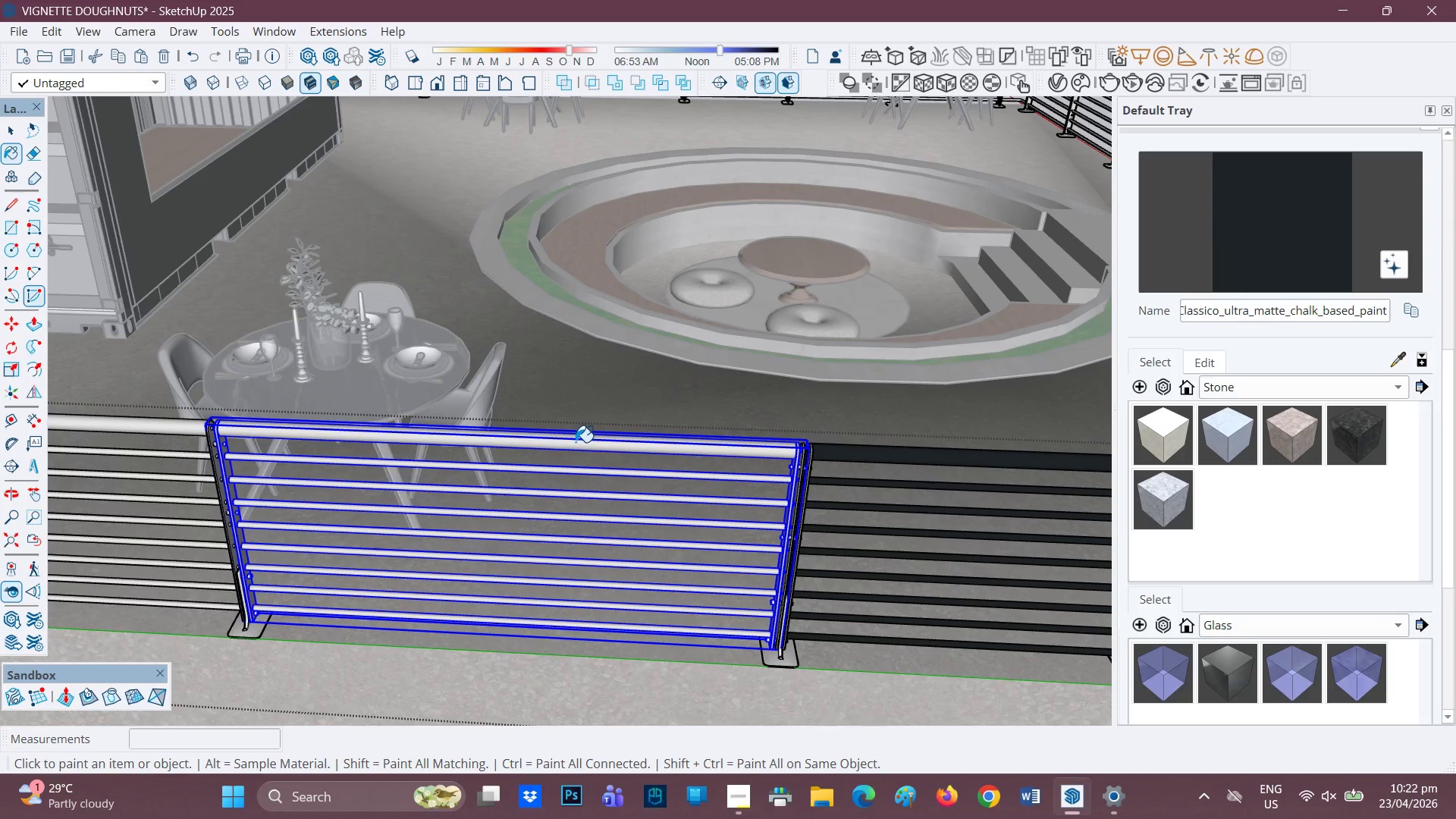 
double_click([576, 442])
 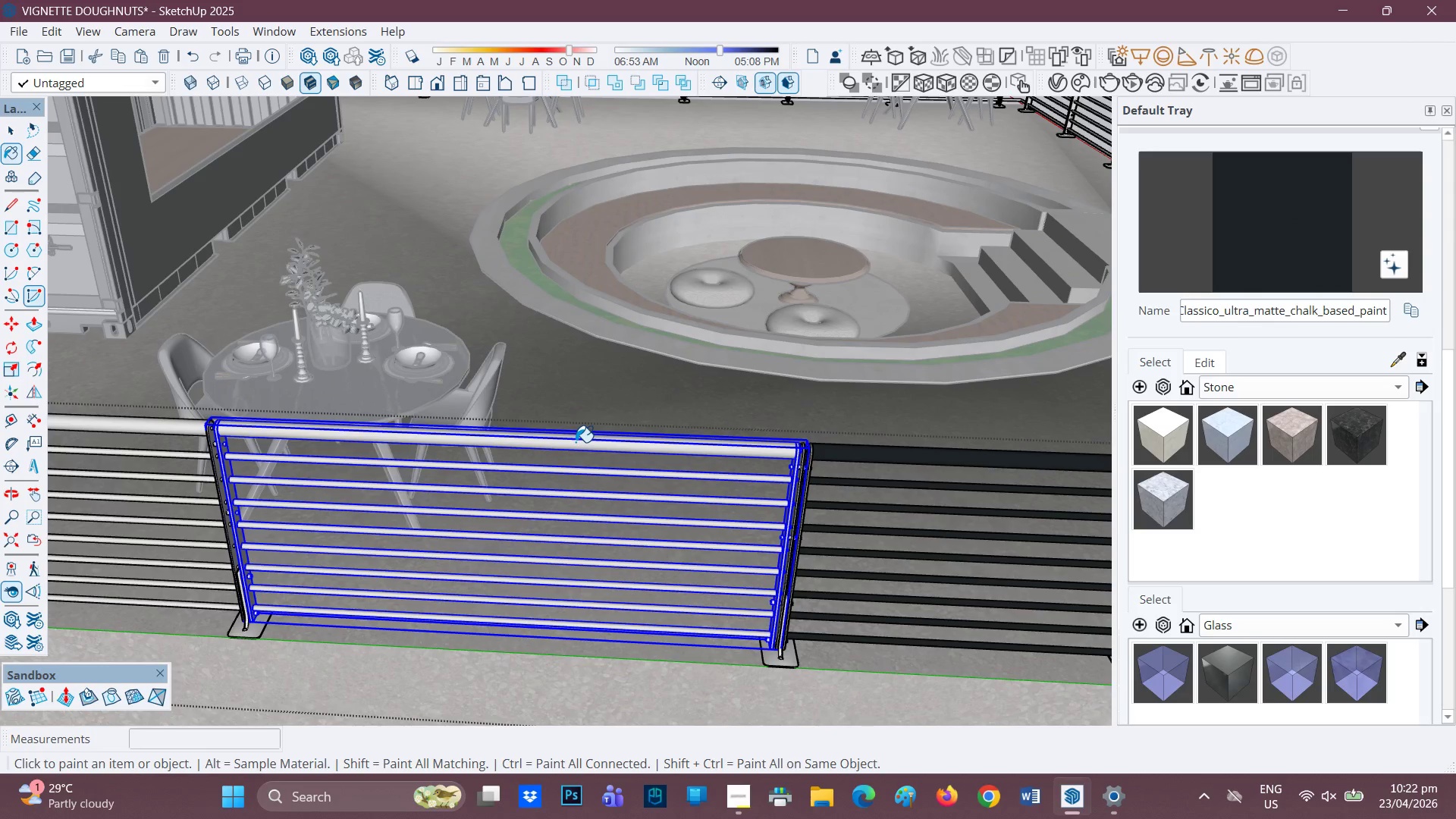 
key(Space)
 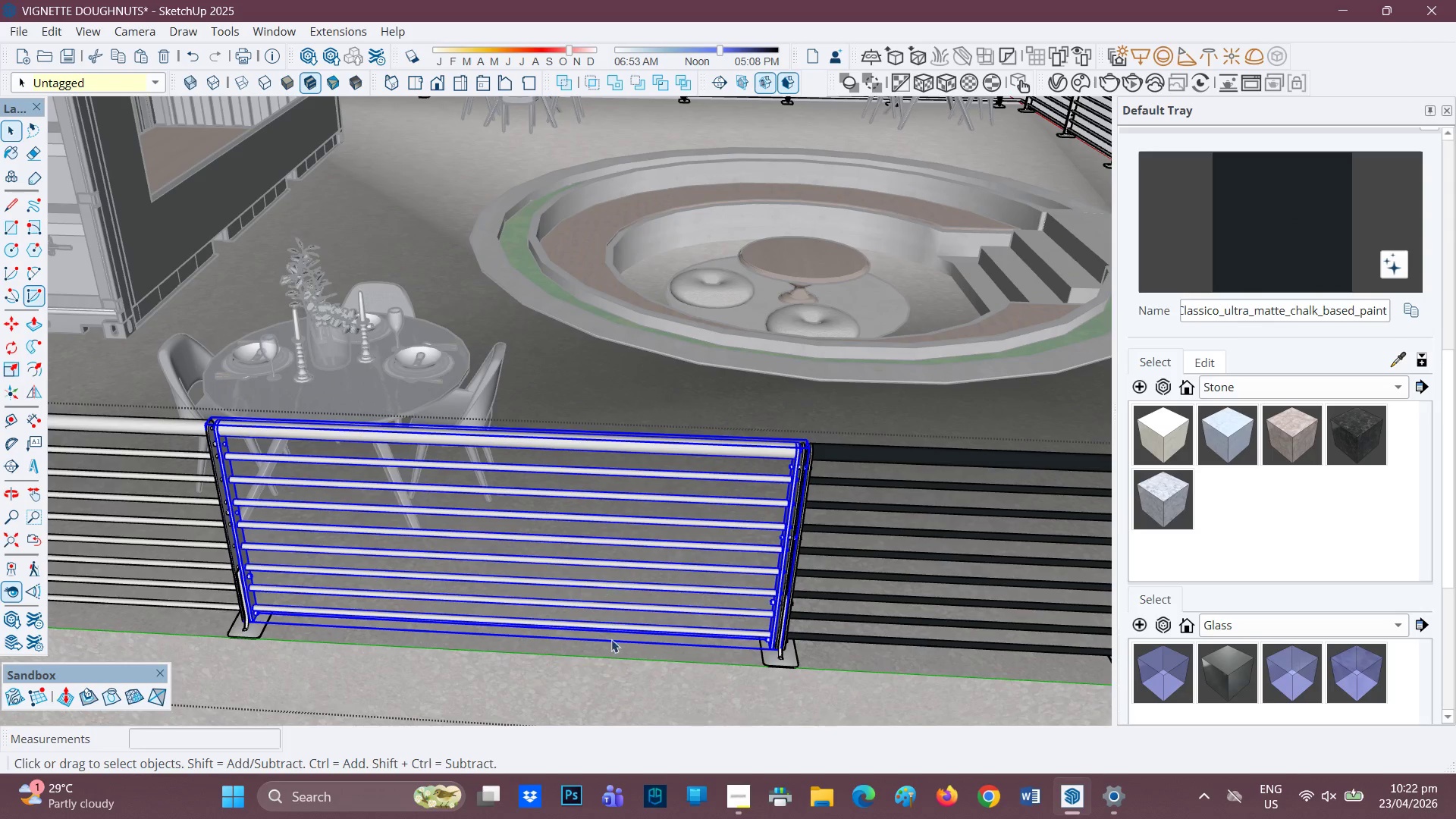 
left_click_drag(start_coordinate=[615, 661], to_coordinate=[465, 405])
 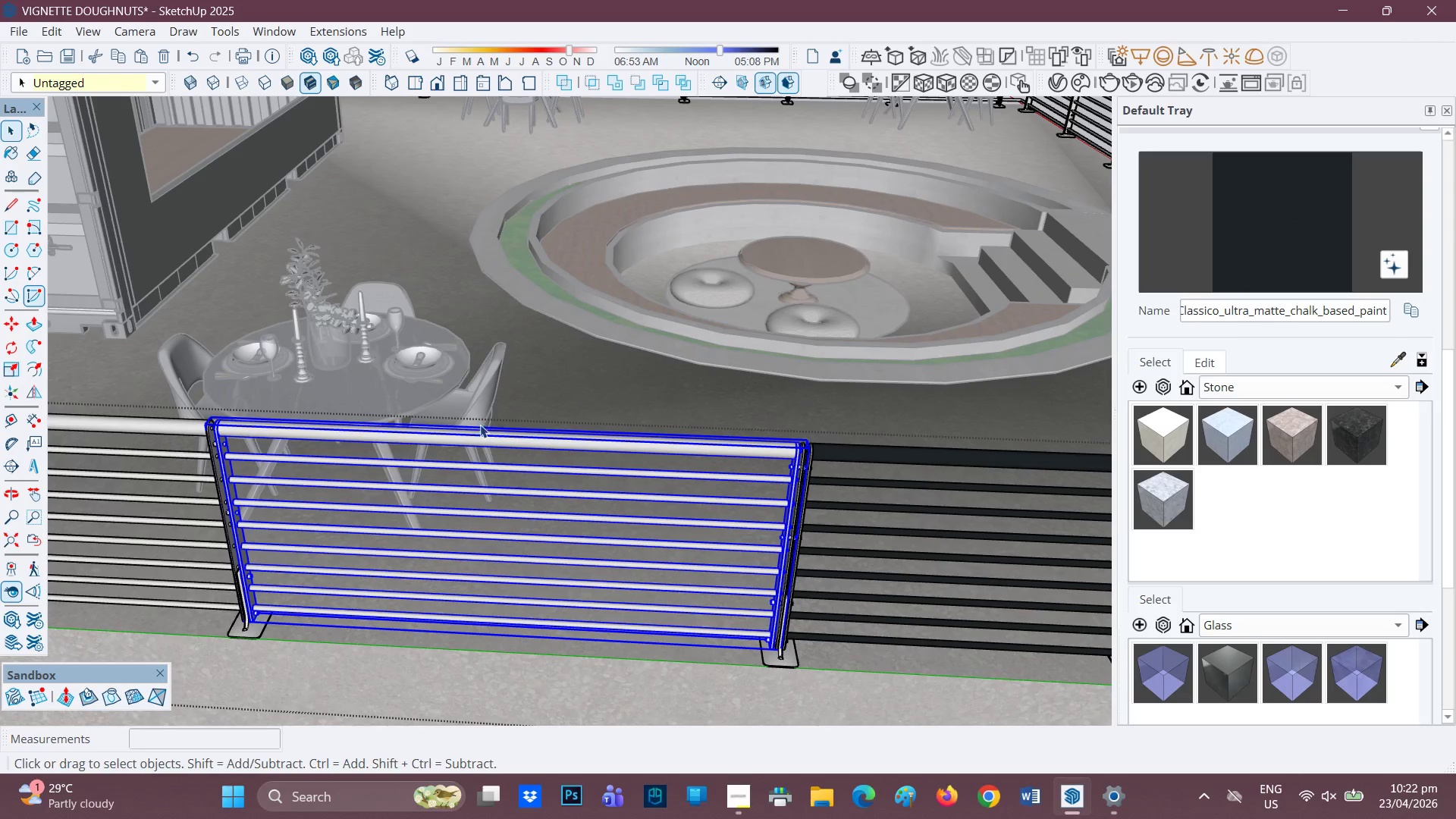 
right_click([485, 441])
 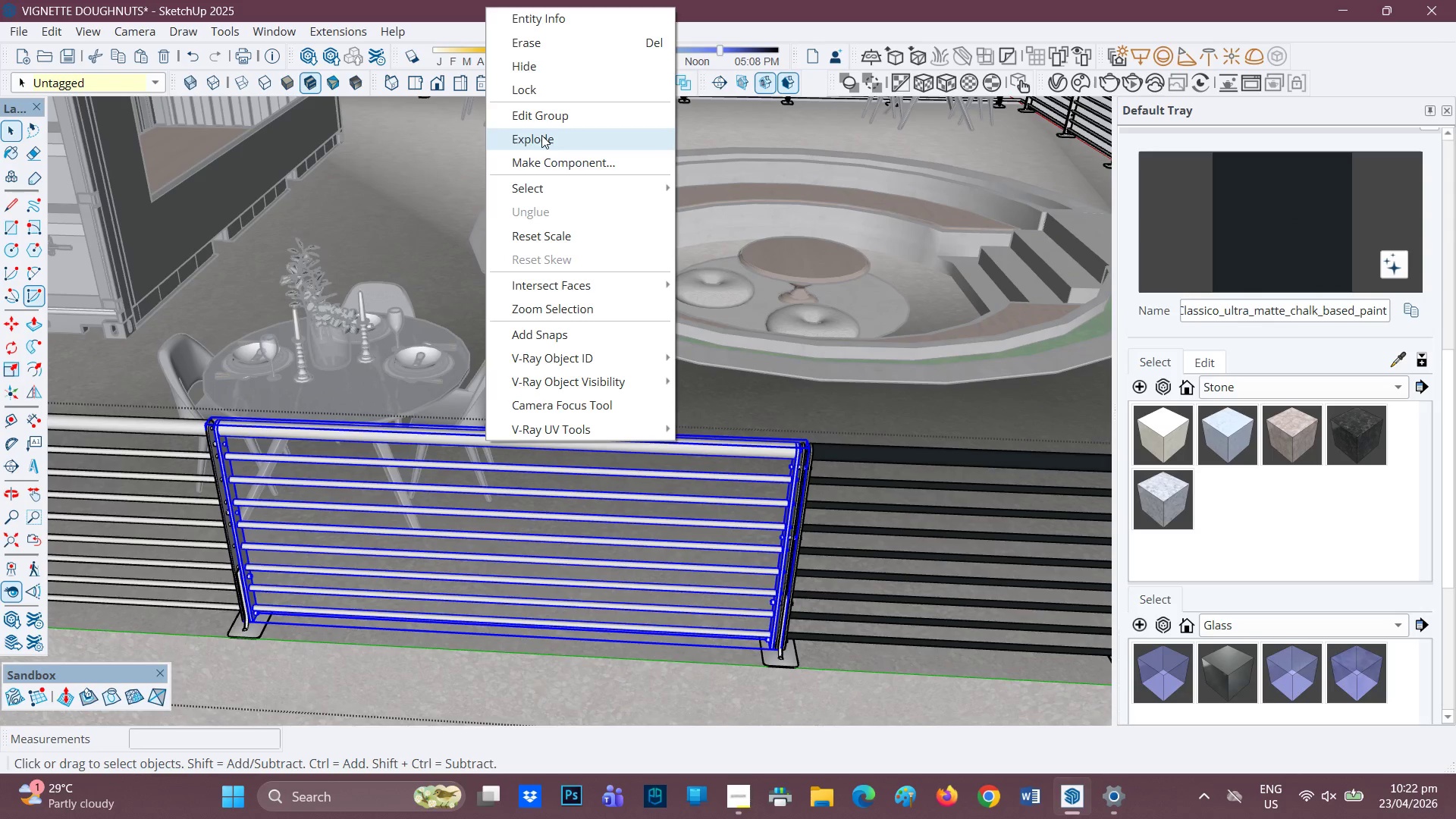 
left_click([541, 135])
 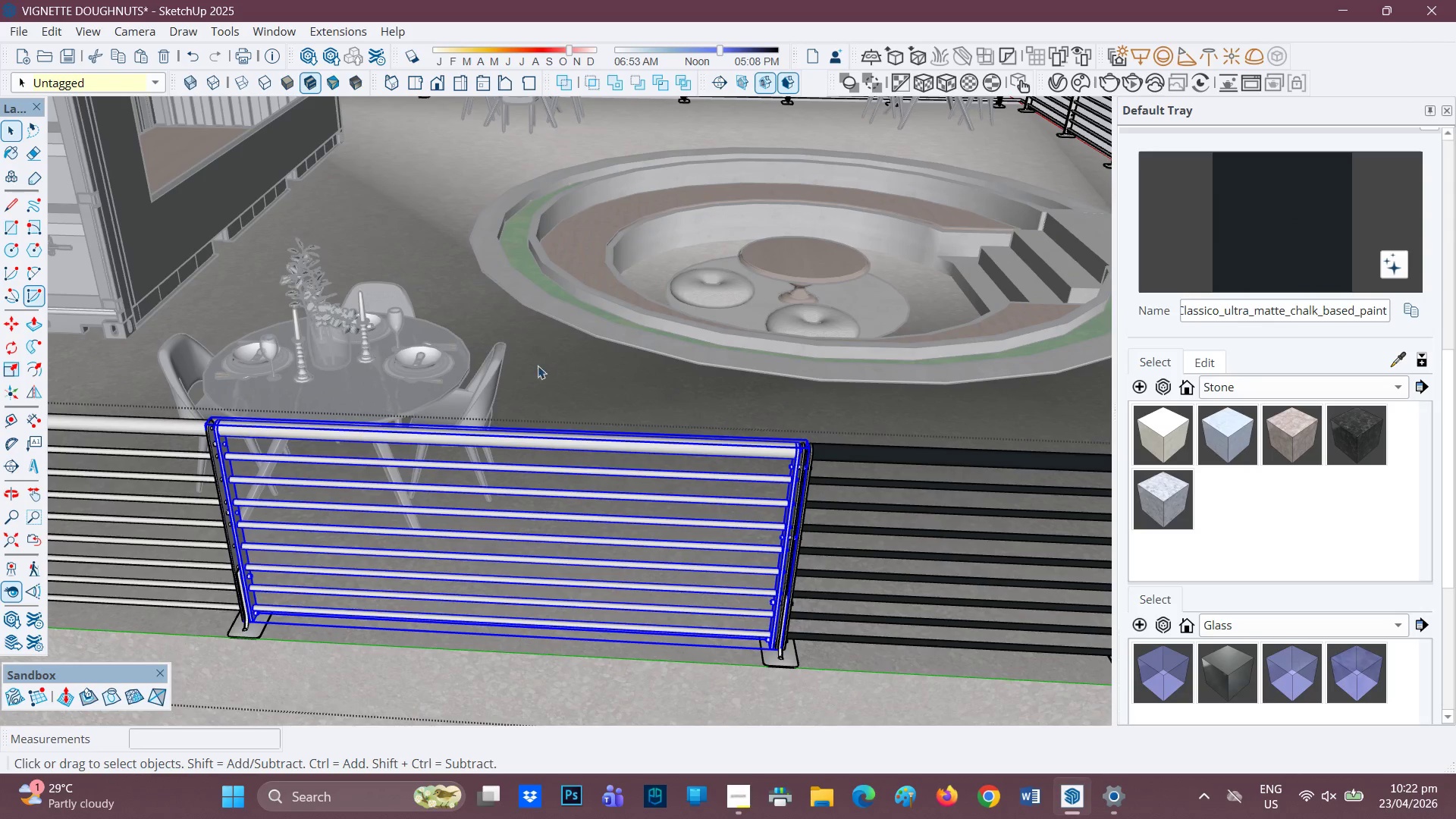 
scroll: coordinate [545, 423], scroll_direction: up, amount: 2.0
 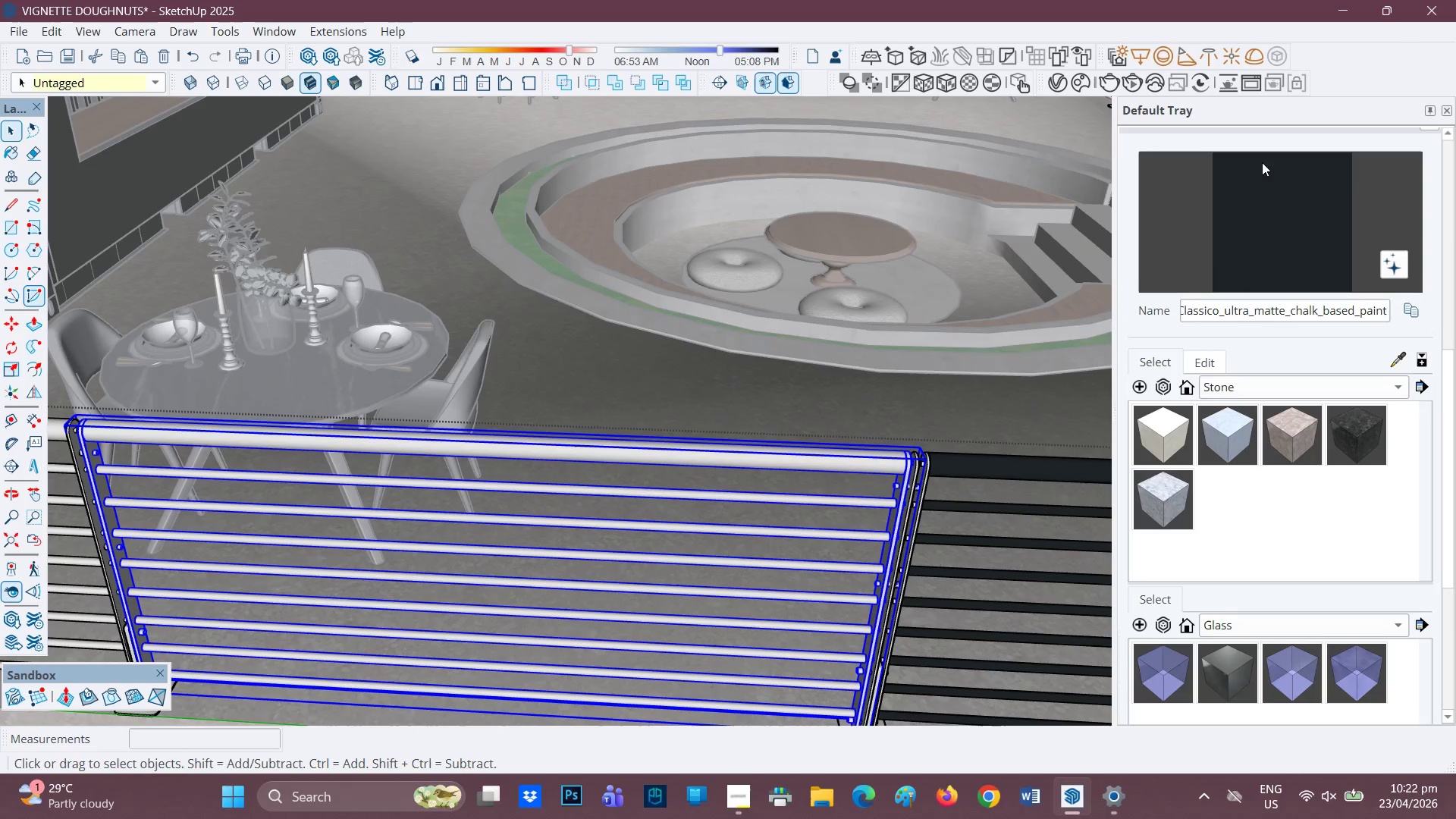 
left_click_drag(start_coordinate=[1250, 233], to_coordinate=[1245, 237])
 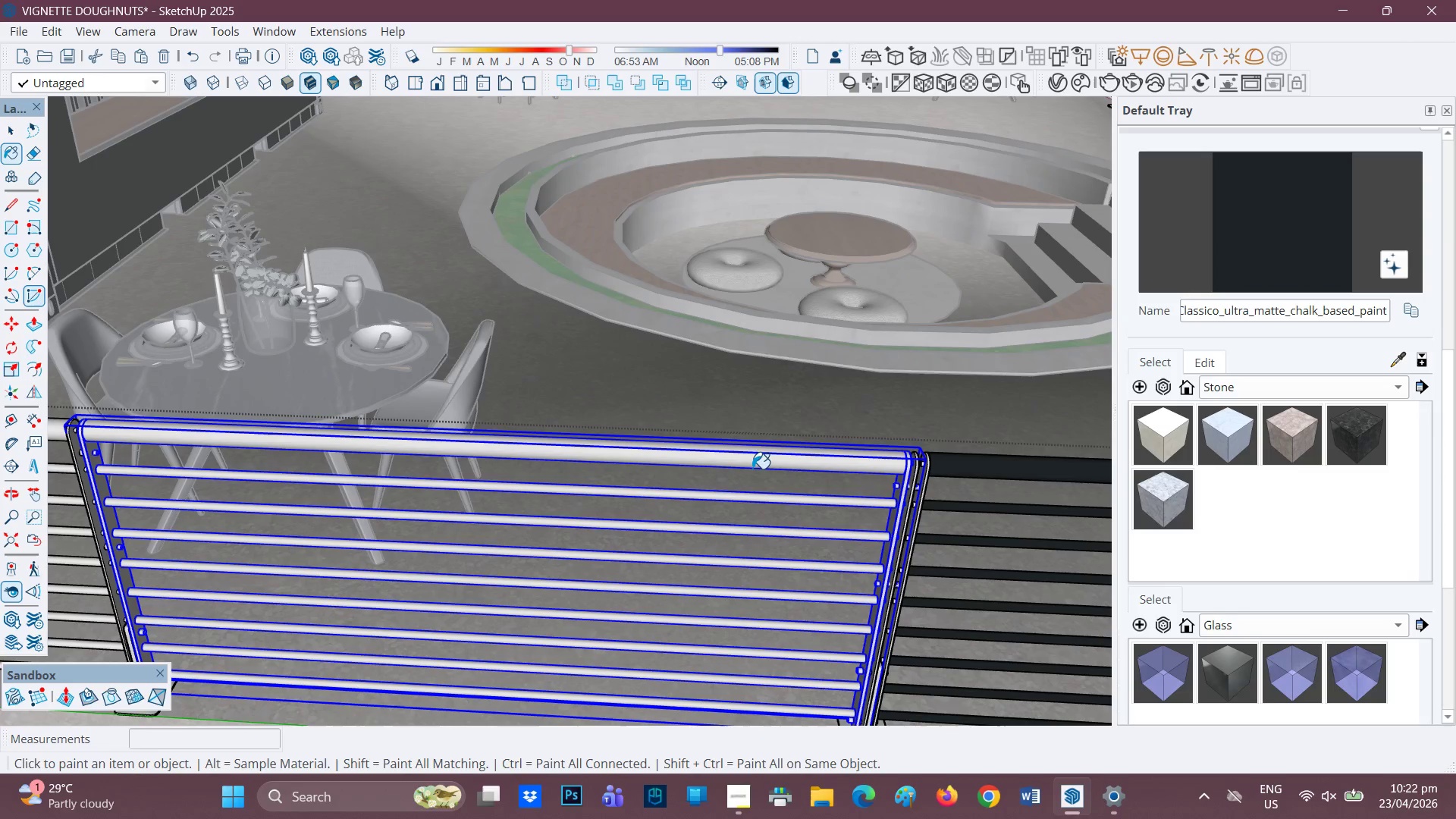 
scroll: coordinate [703, 496], scroll_direction: down, amount: 1.0
 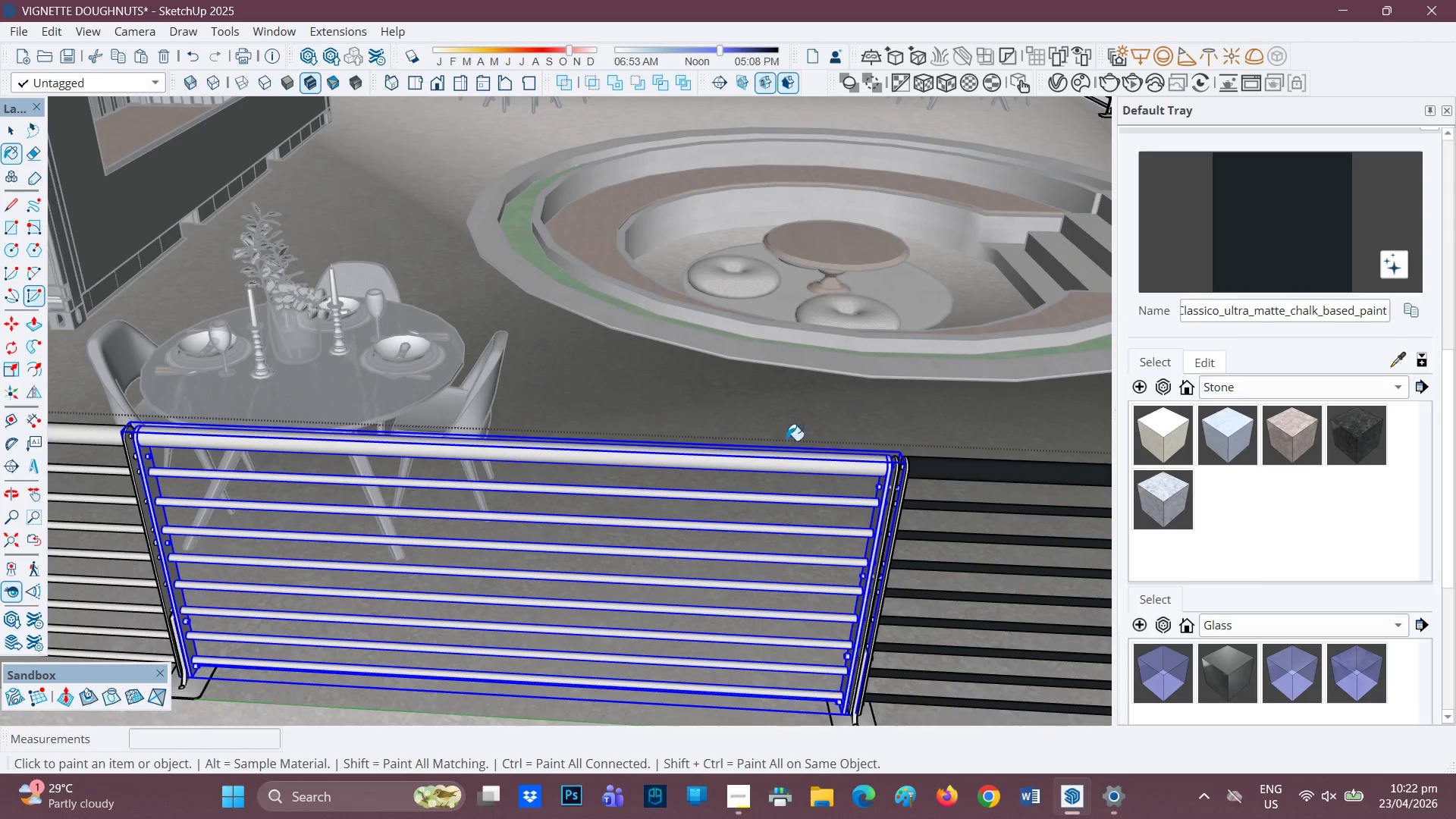 
key(Space)
 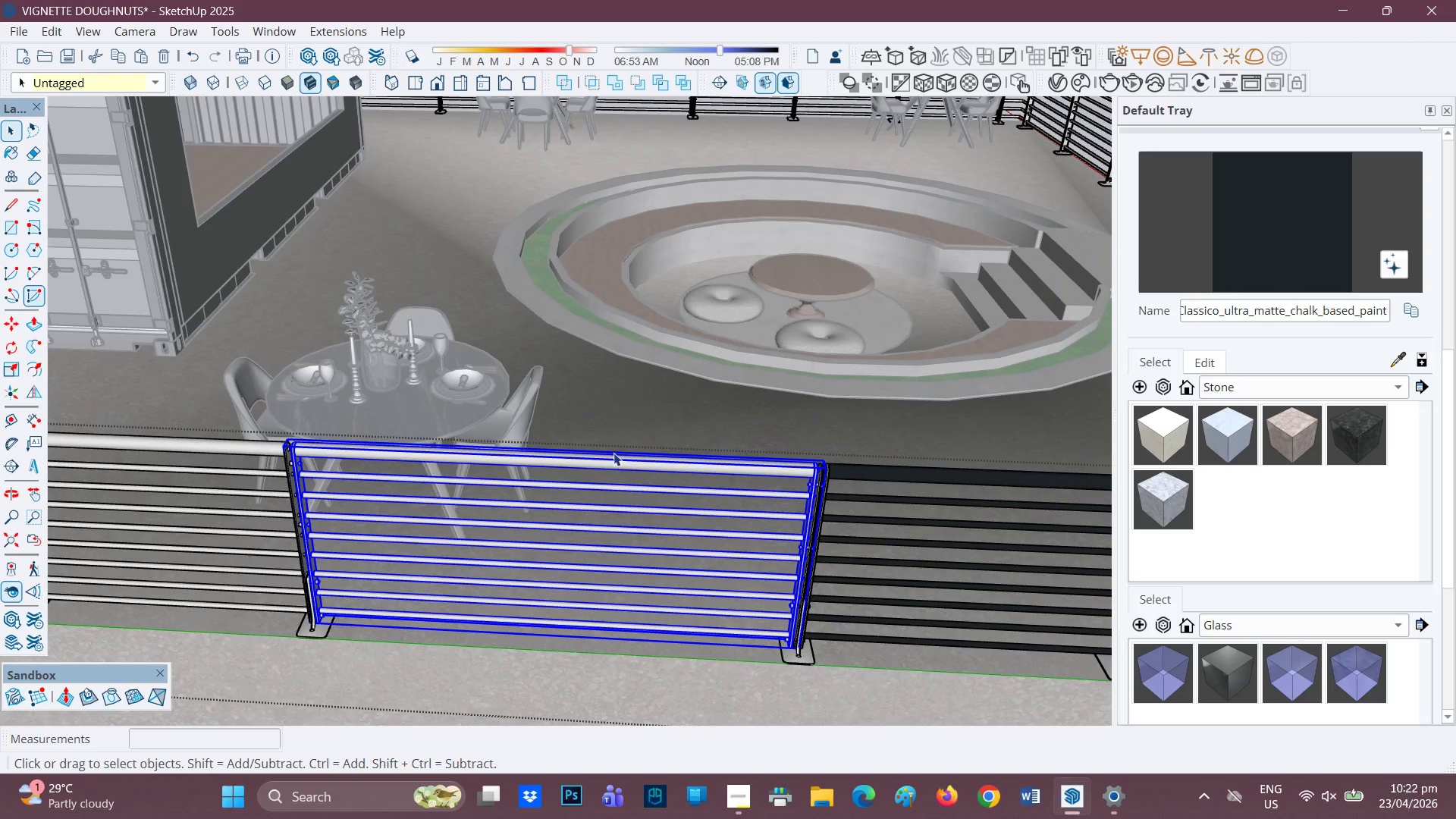 
scroll: coordinate [642, 495], scroll_direction: down, amount: 3.0
 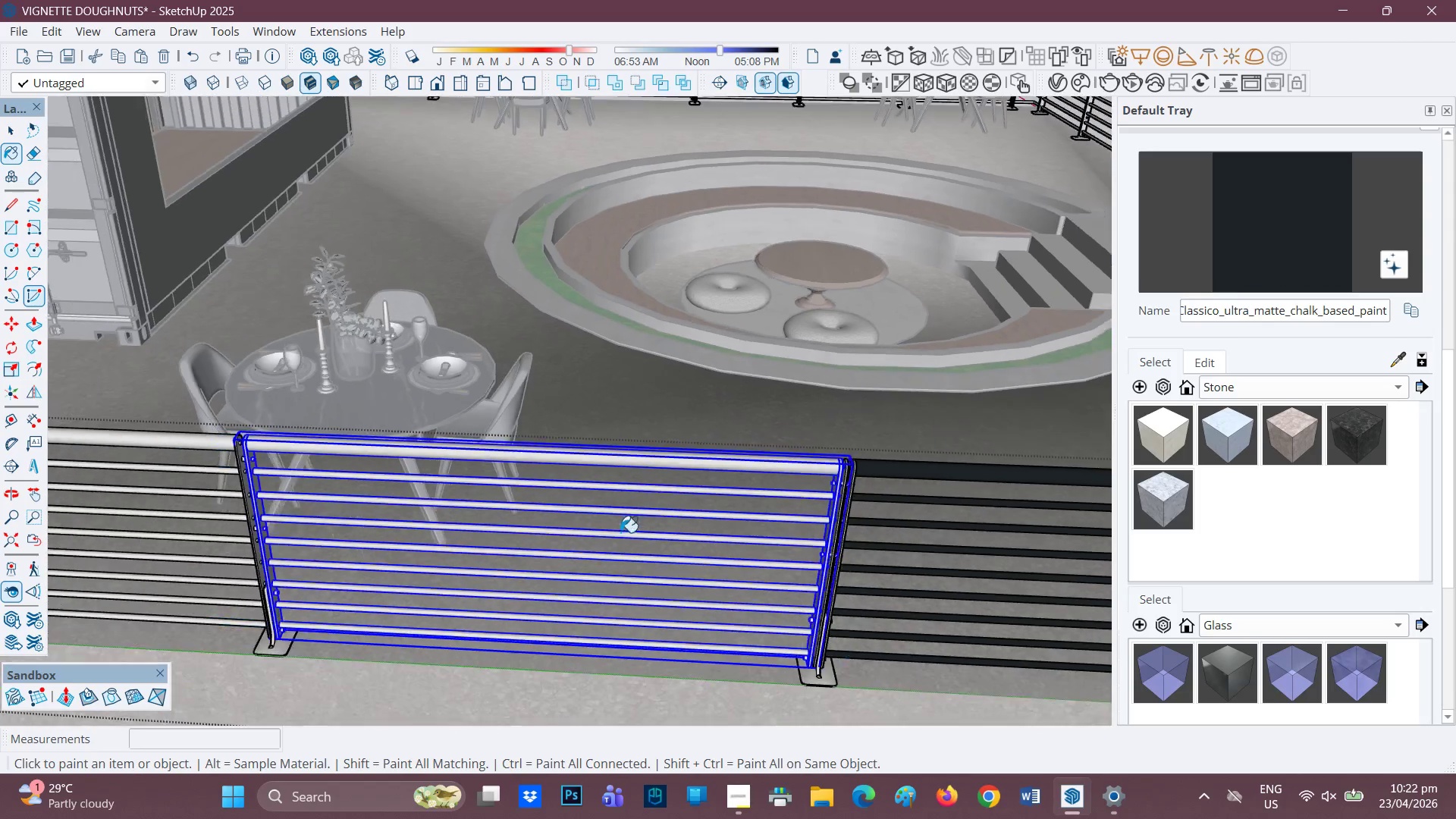 
right_click([613, 453])
 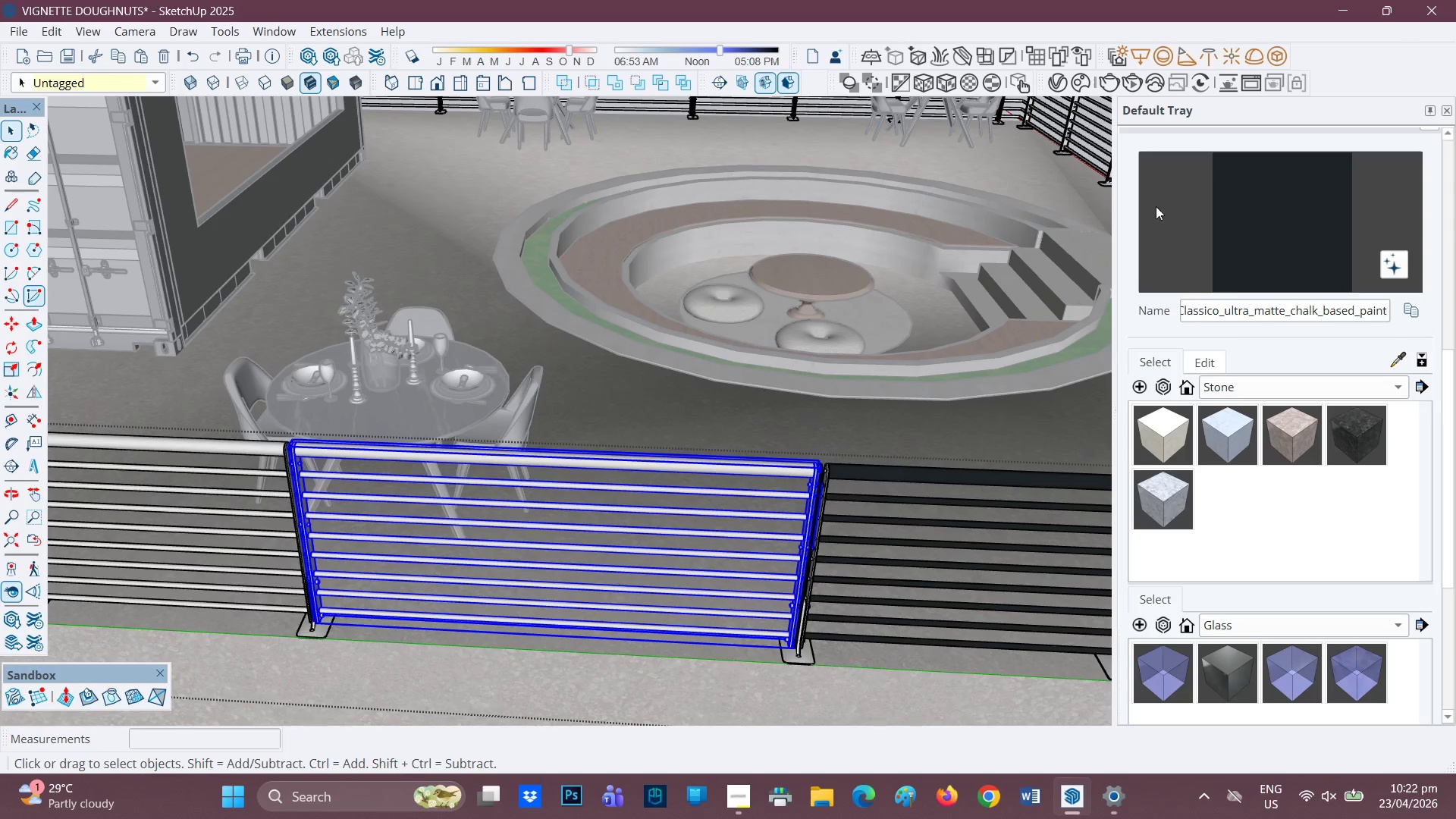 
left_click([1277, 209])
 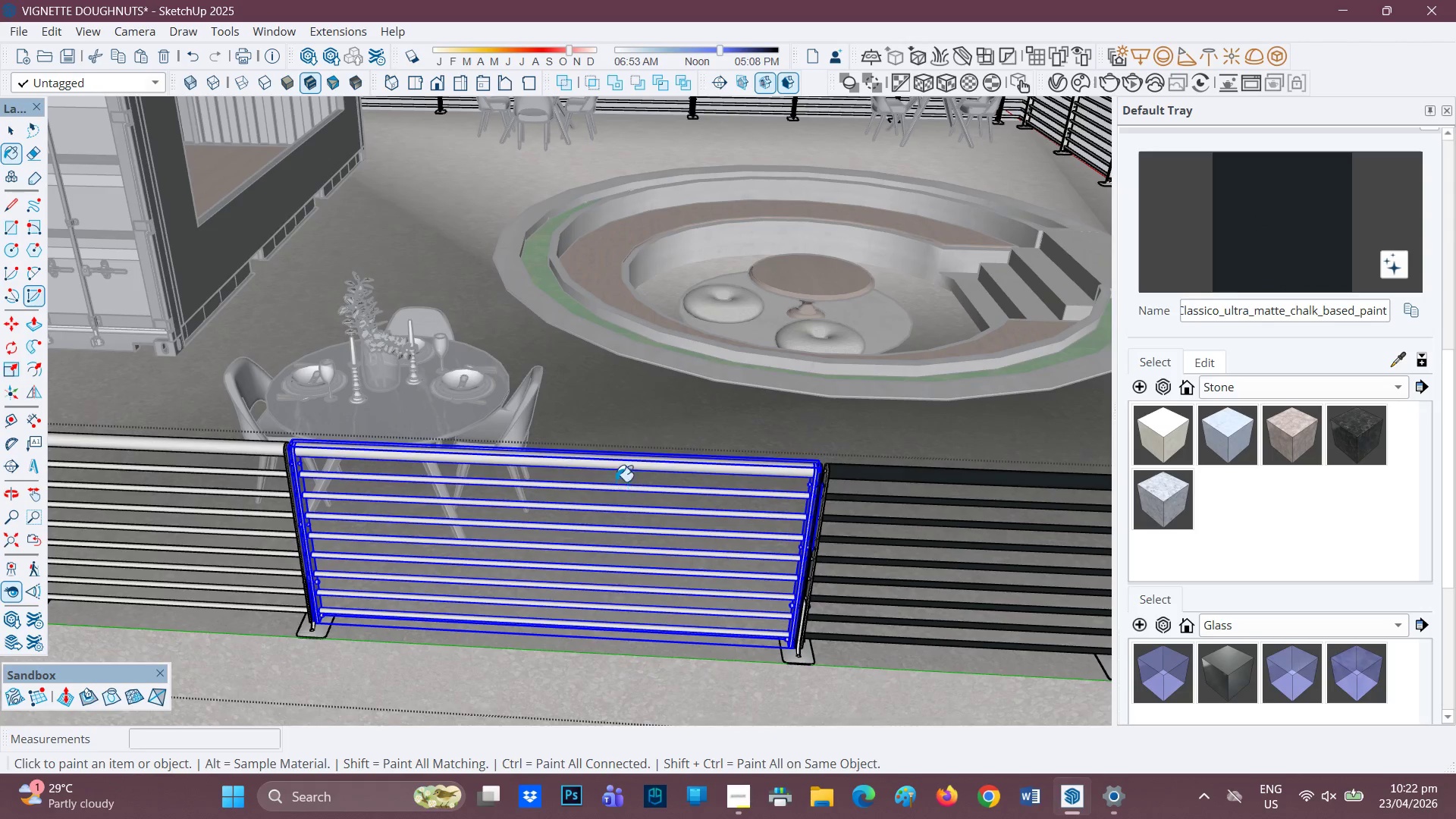 
left_click([616, 463])
 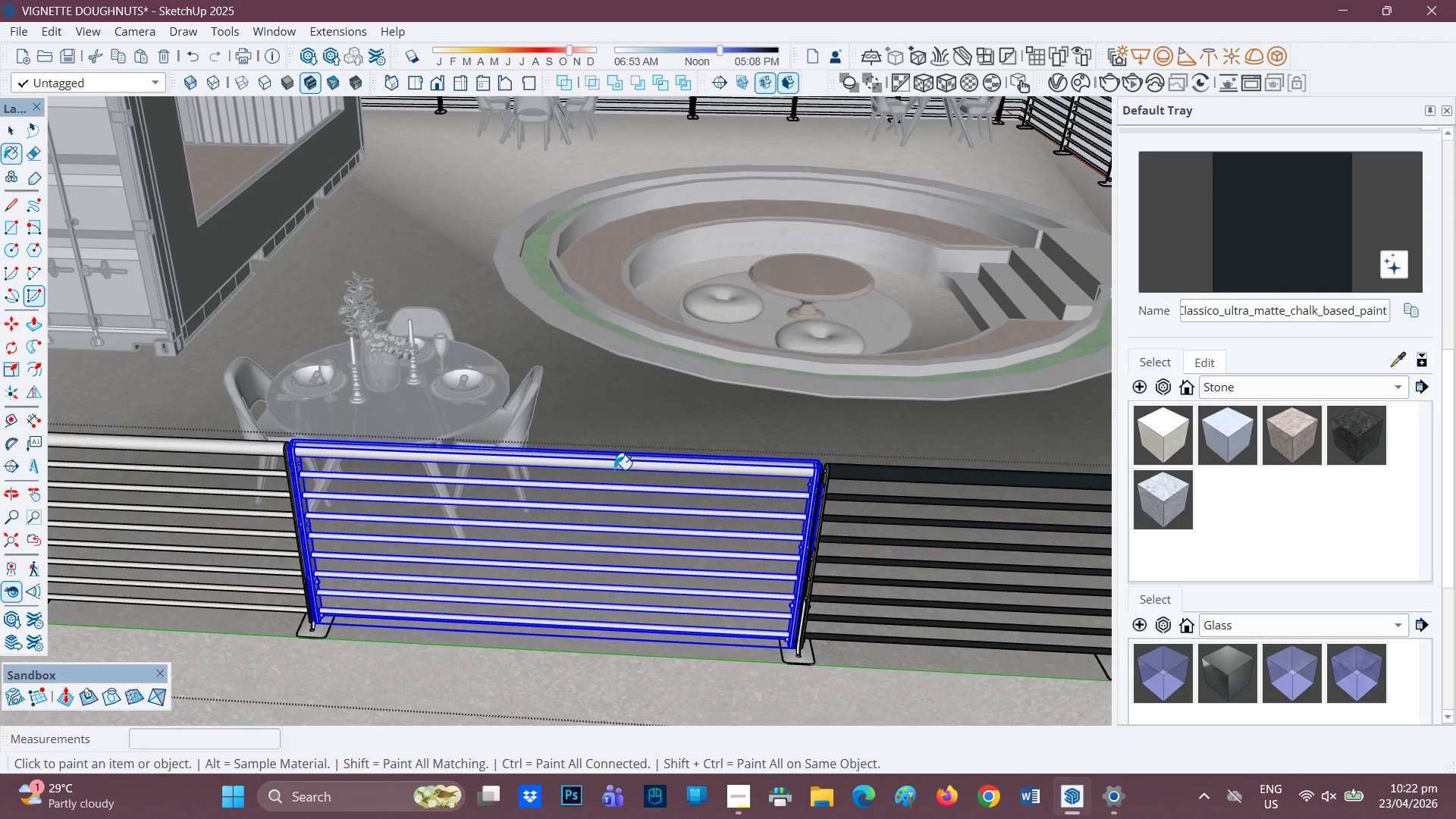 
key(Space)
 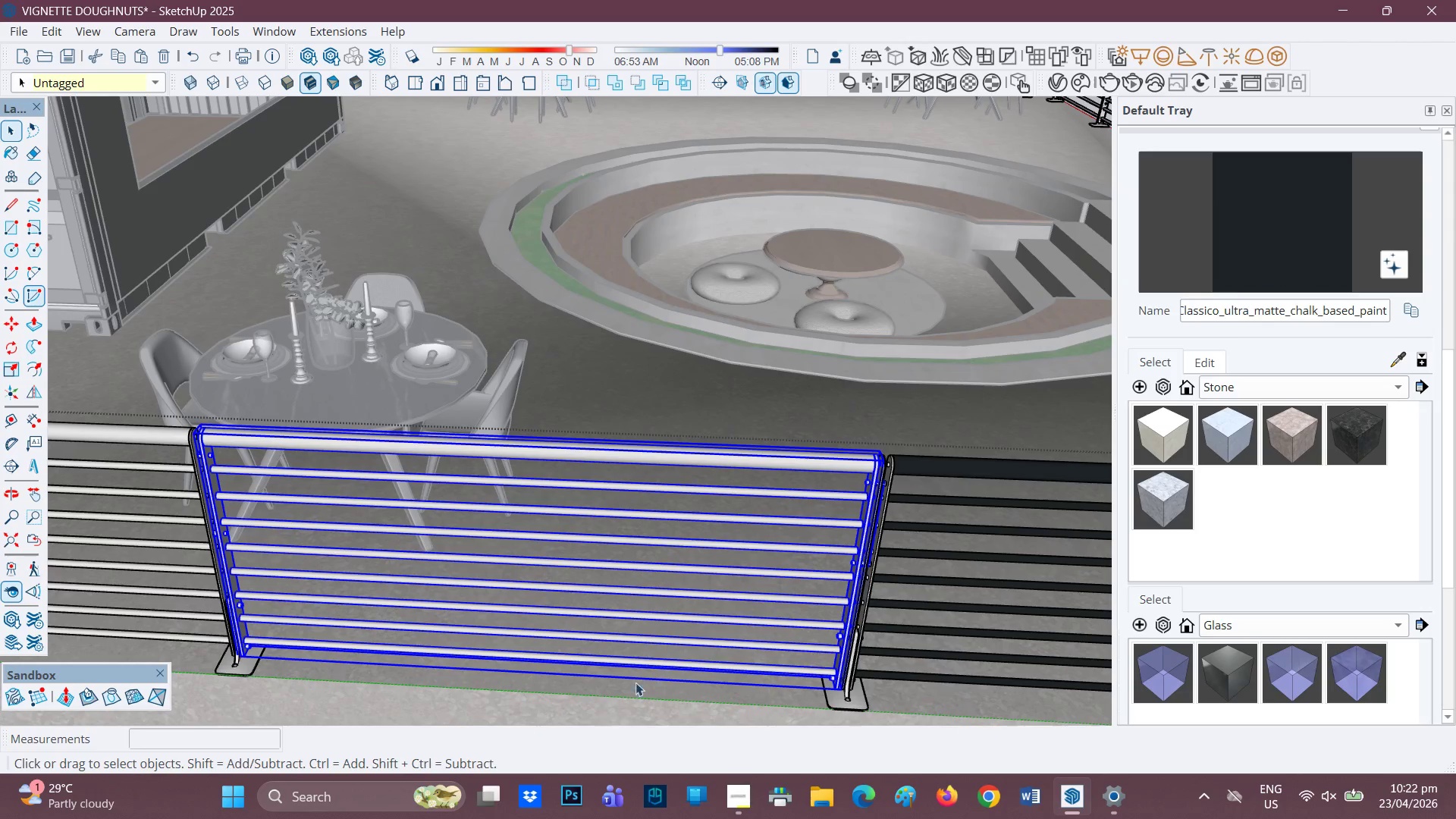 
scroll: coordinate [614, 491], scroll_direction: up, amount: 1.0
 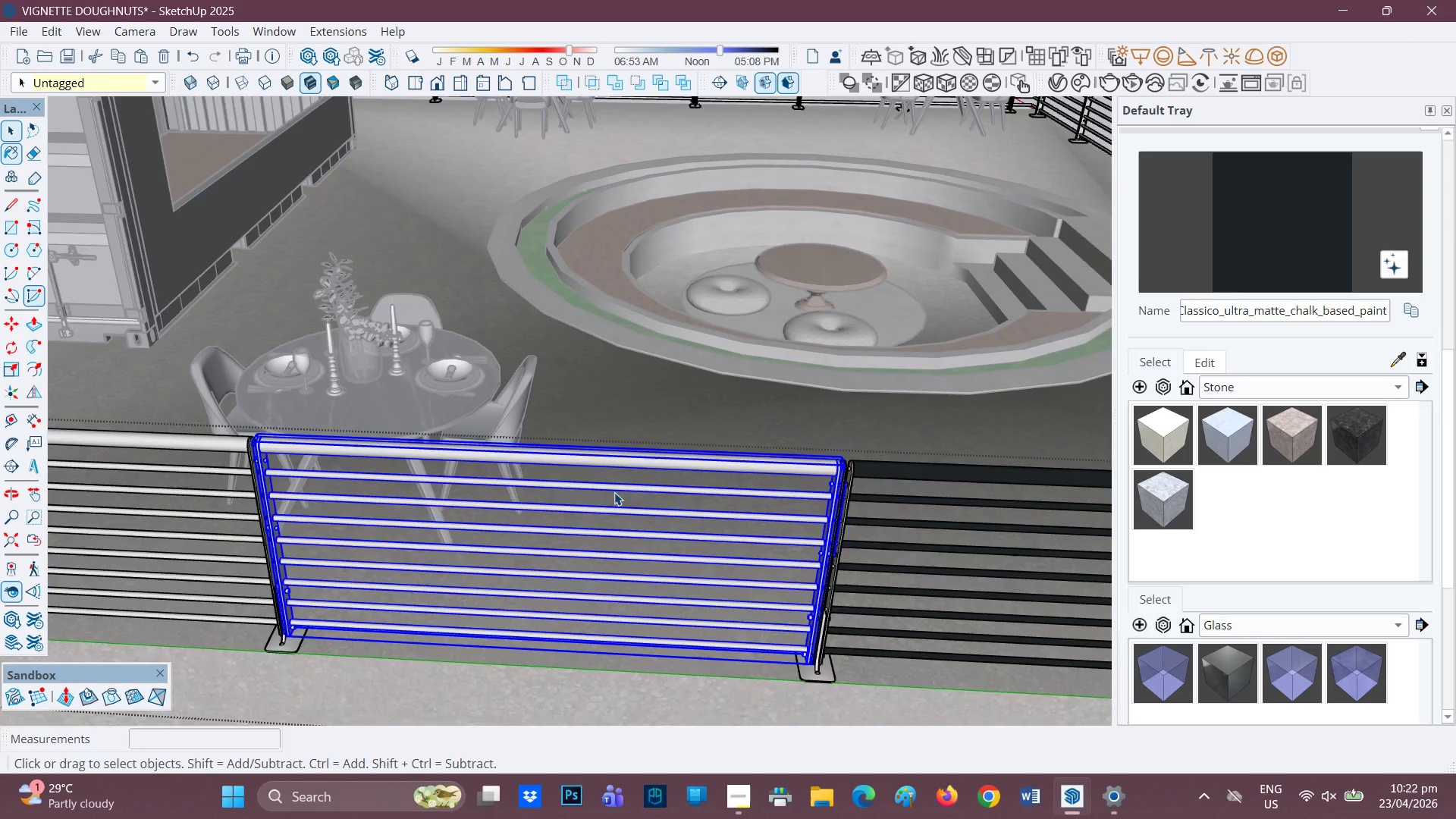 
left_click_drag(start_coordinate=[642, 682], to_coordinate=[466, 419])
 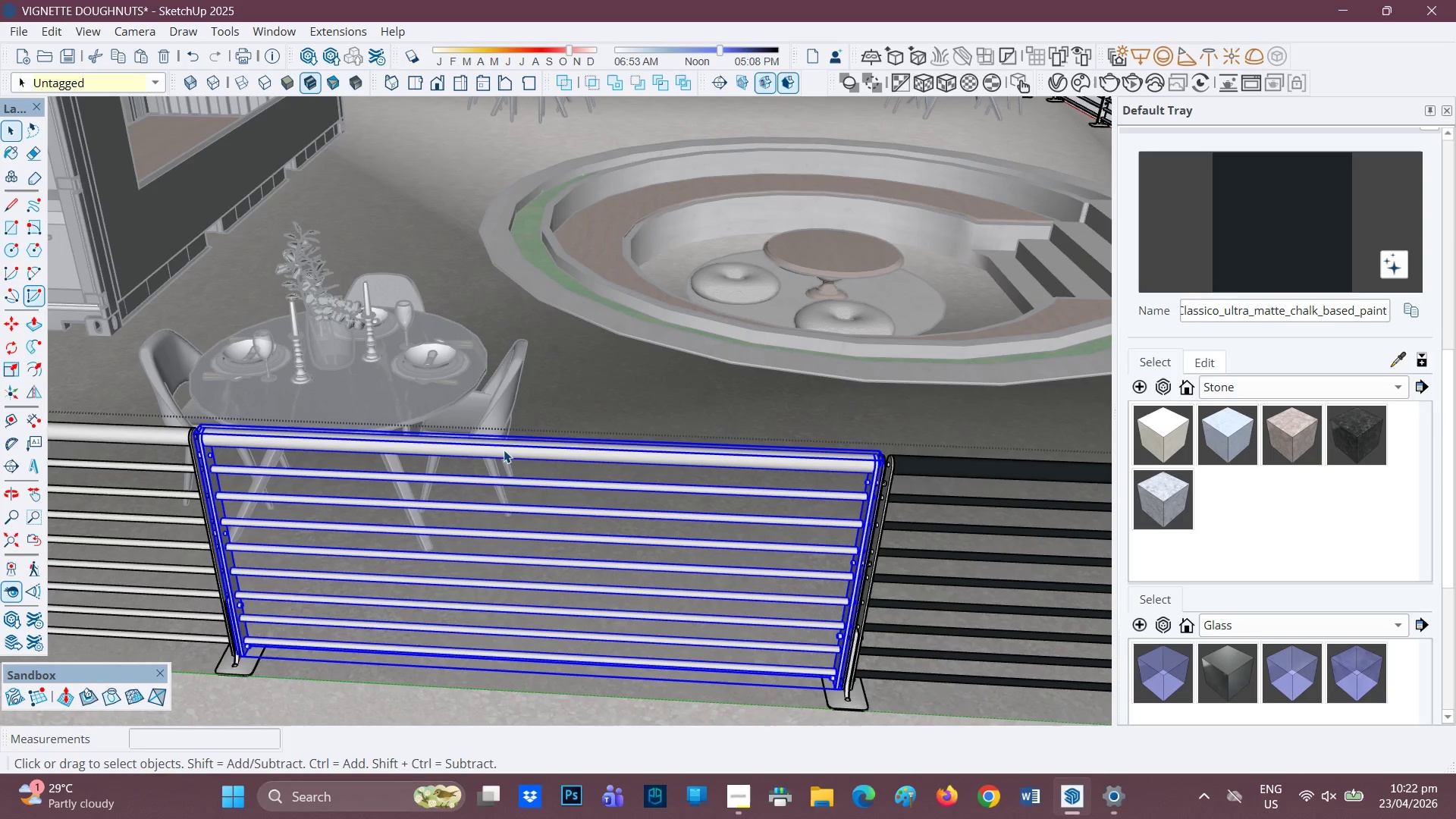 
right_click([504, 448])
 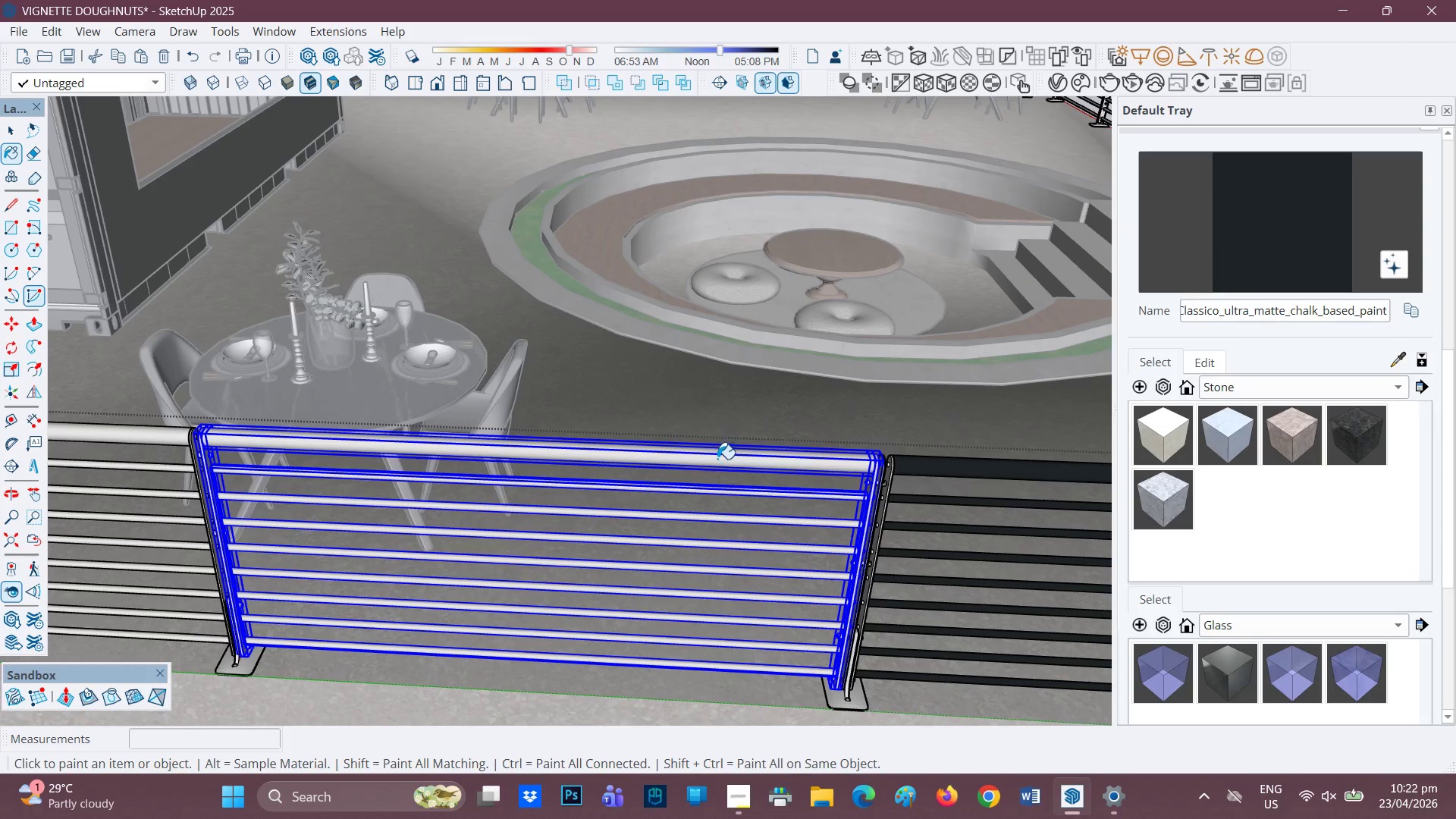 
key(Space)
 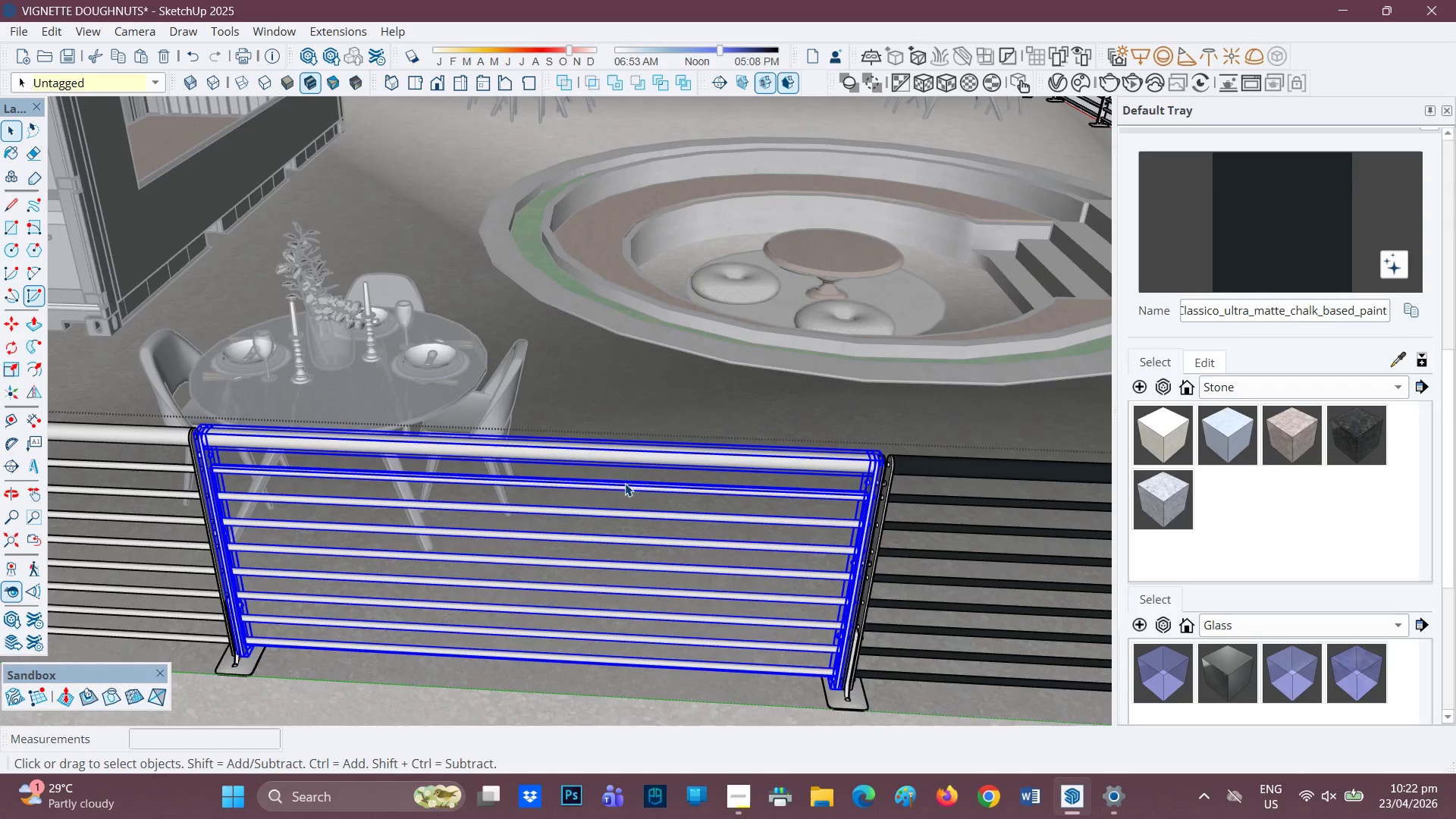 
scroll: coordinate [615, 486], scroll_direction: up, amount: 2.0
 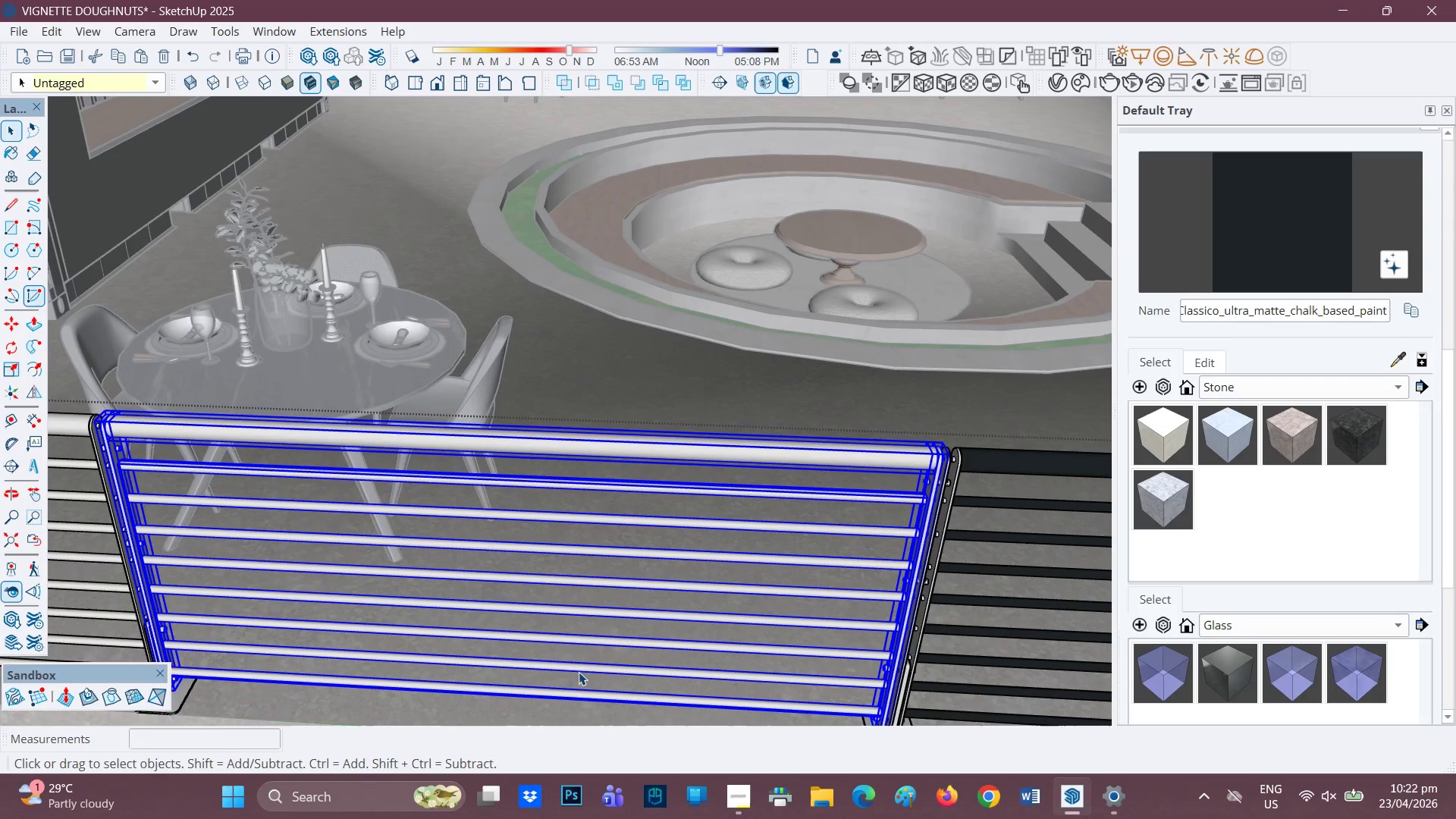 
left_click_drag(start_coordinate=[571, 694], to_coordinate=[443, 396])
 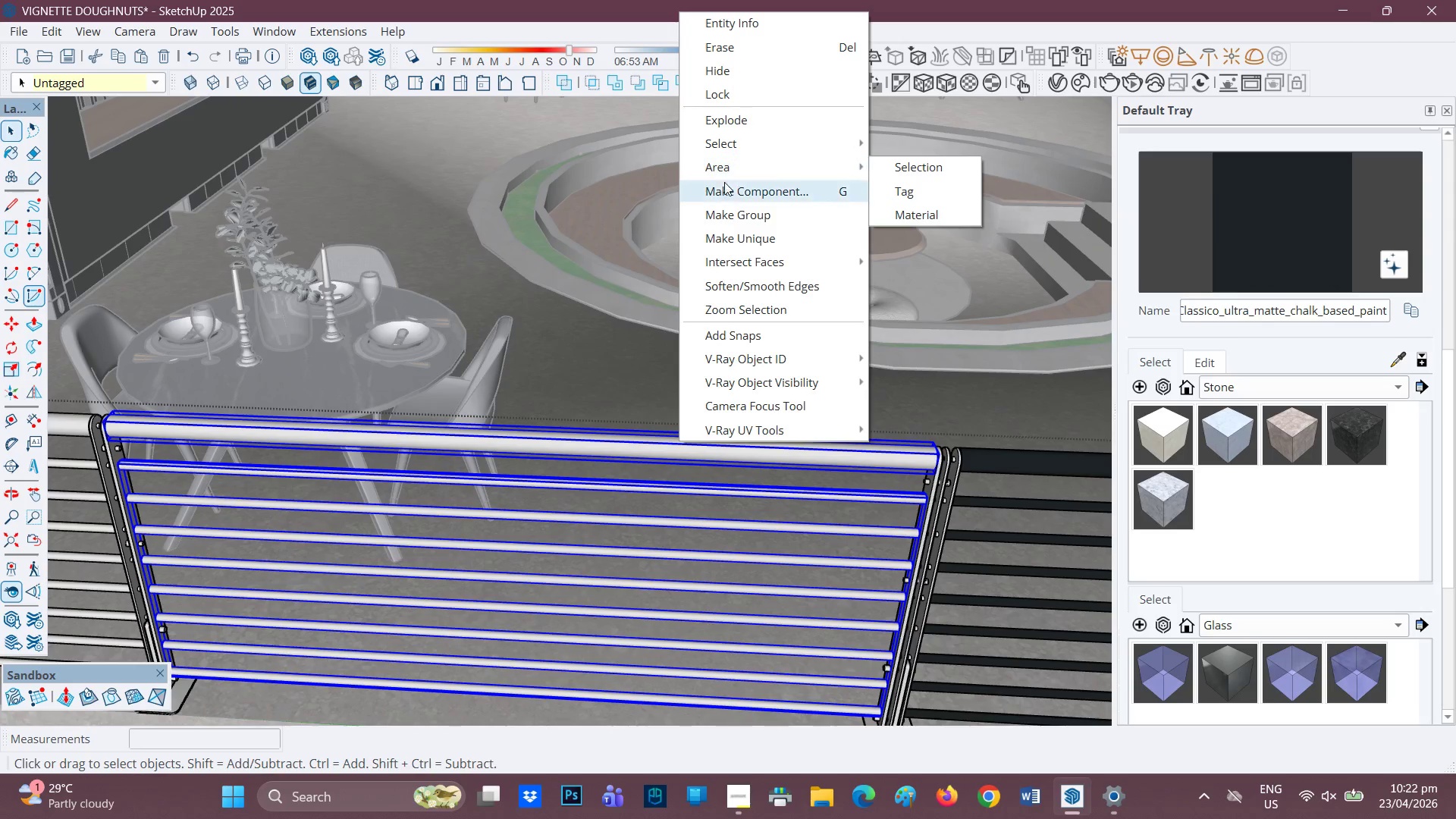 
wait(5.14)
 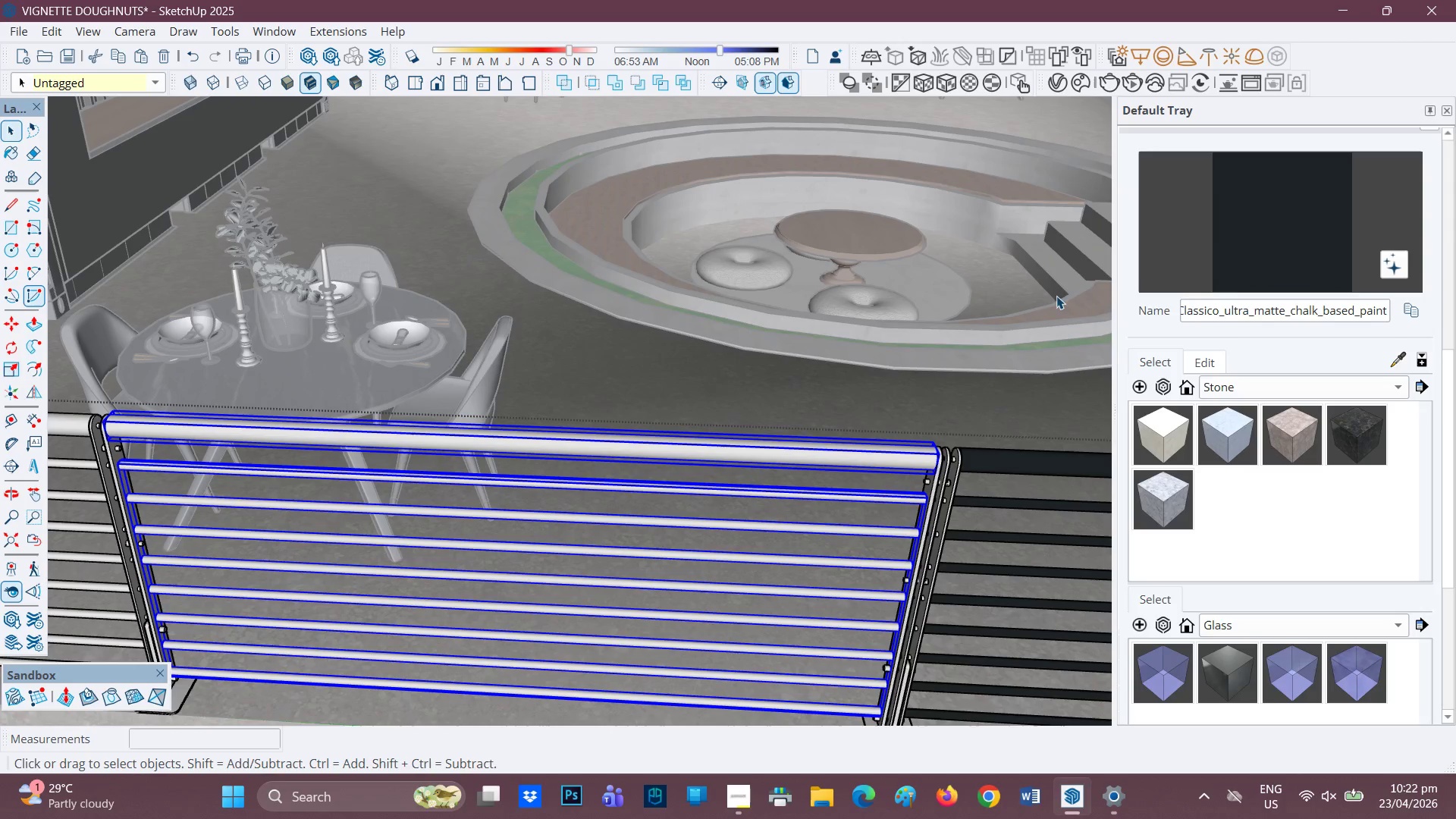 
left_click([729, 118])
 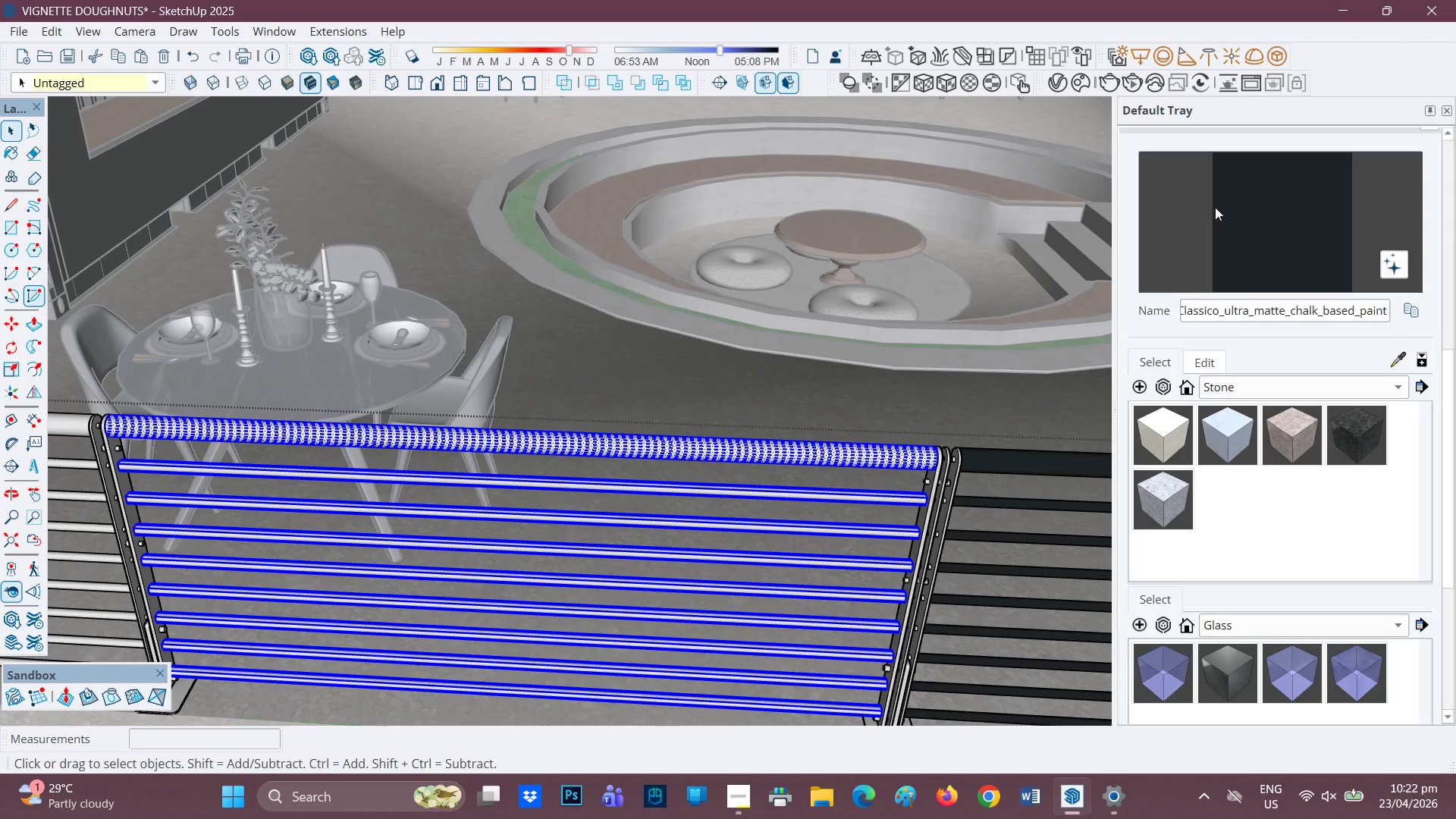 
left_click([1269, 214])
 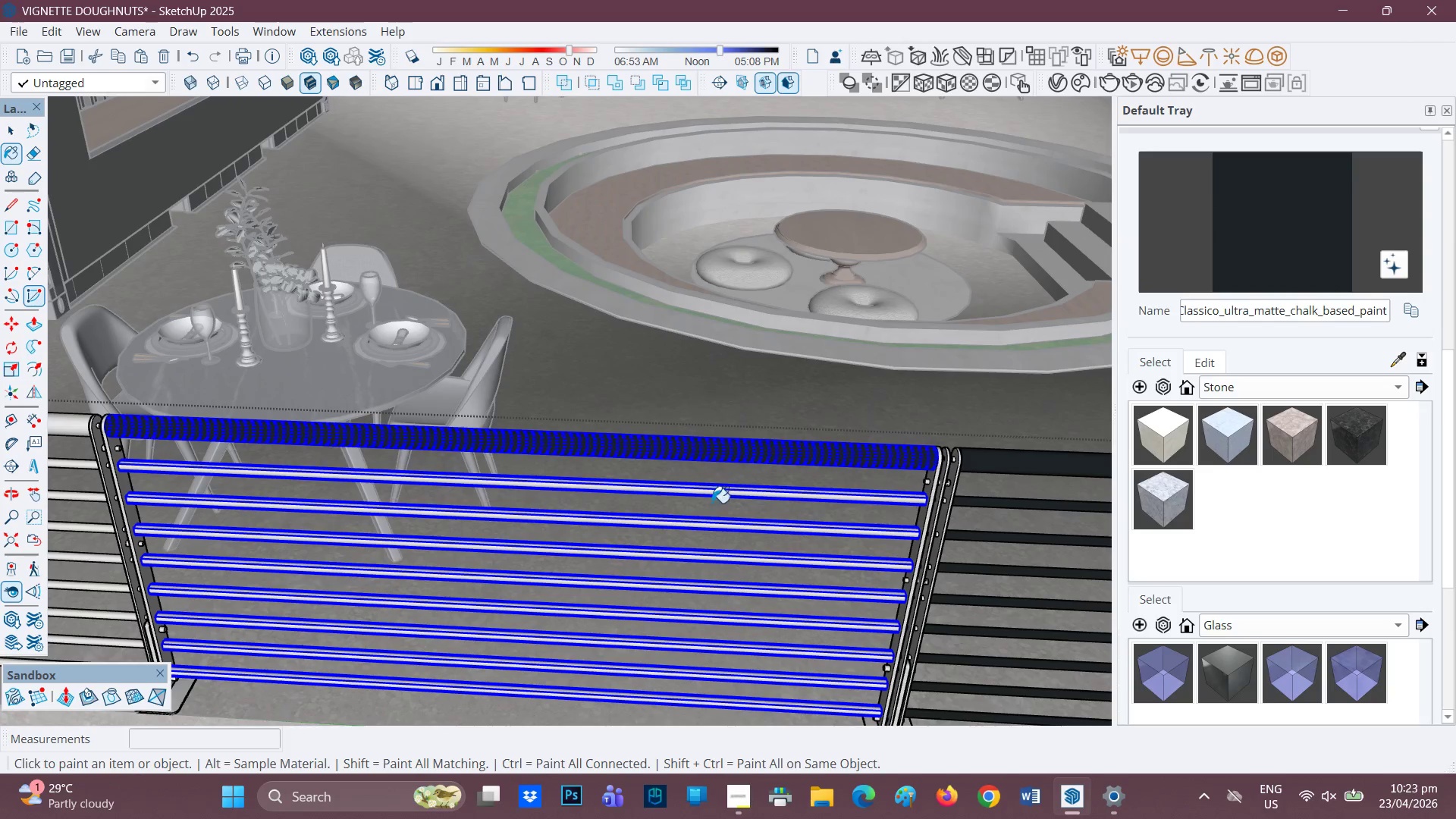 
left_click([698, 493])
 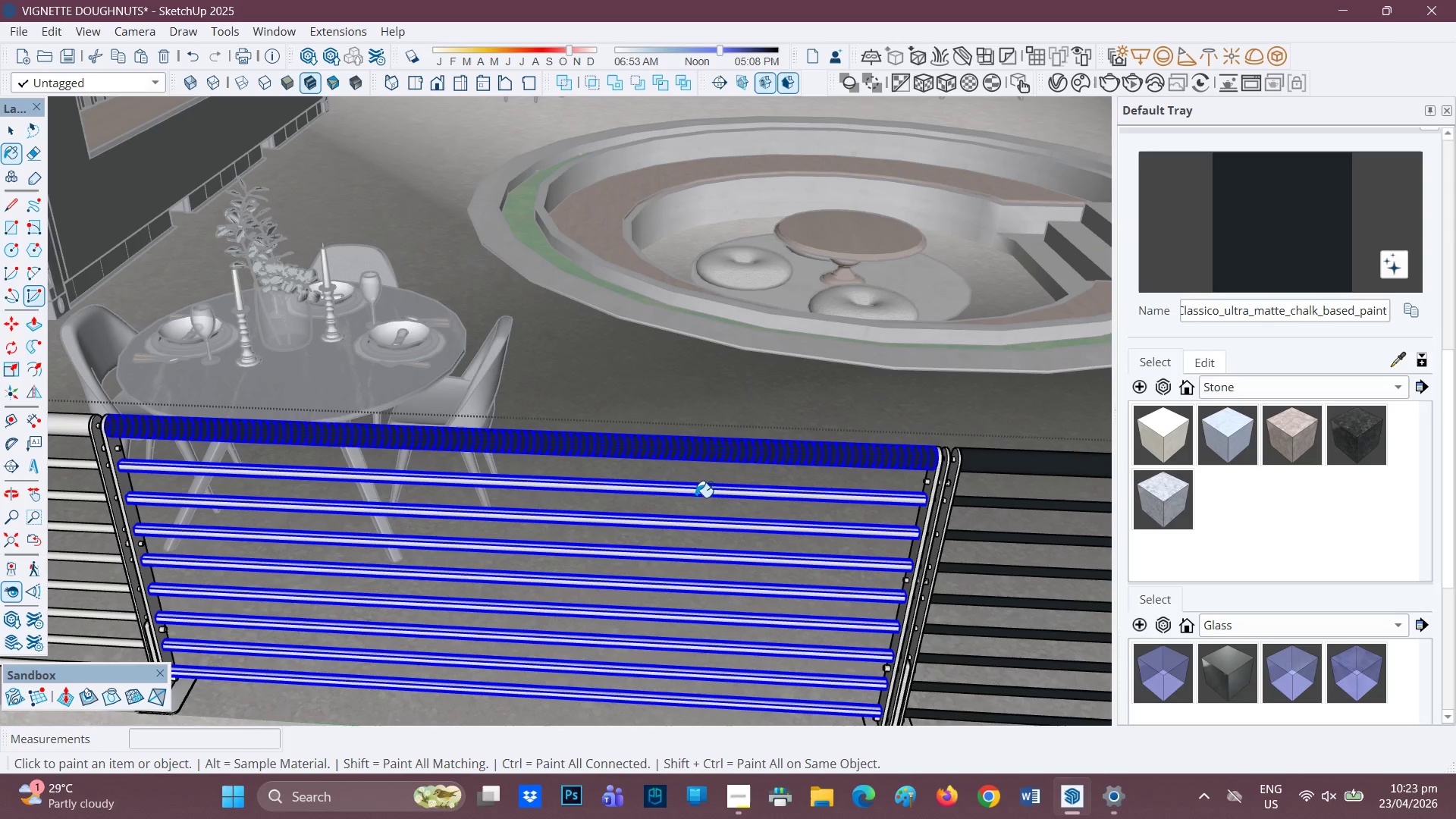 
key(Space)
 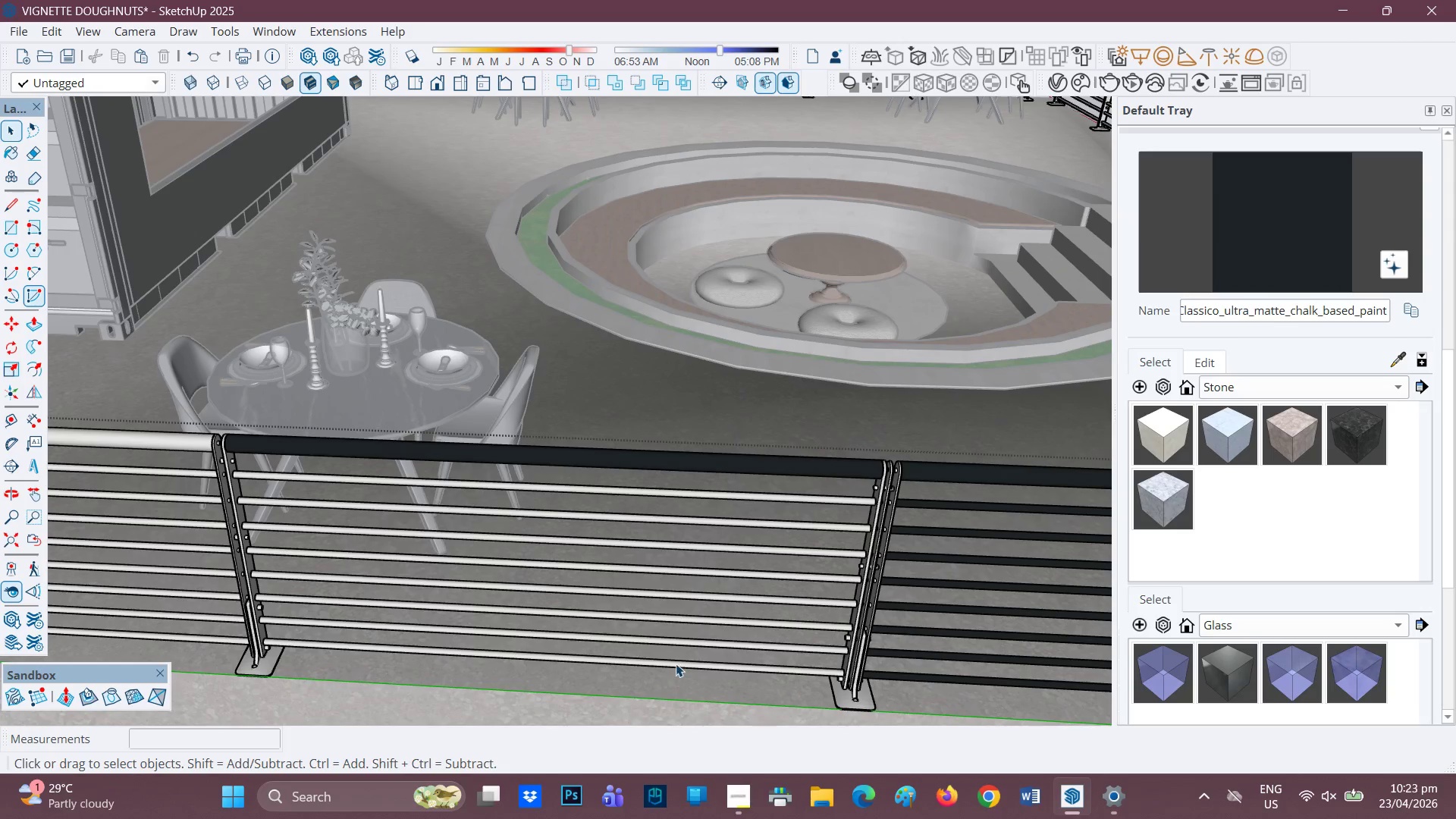 
scroll: coordinate [683, 514], scroll_direction: down, amount: 2.0
 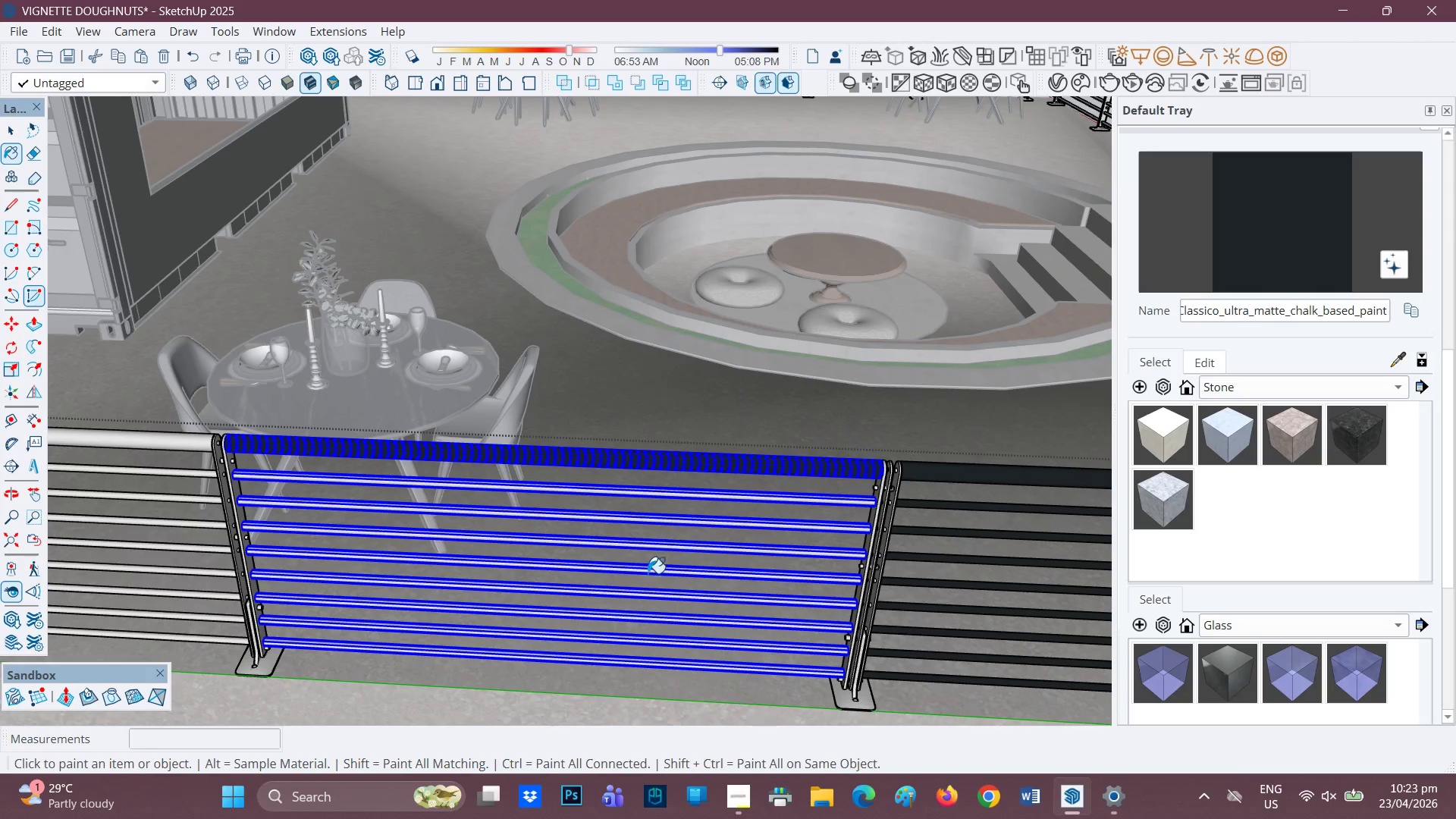 
left_click_drag(start_coordinate=[677, 673], to_coordinate=[553, 436])
 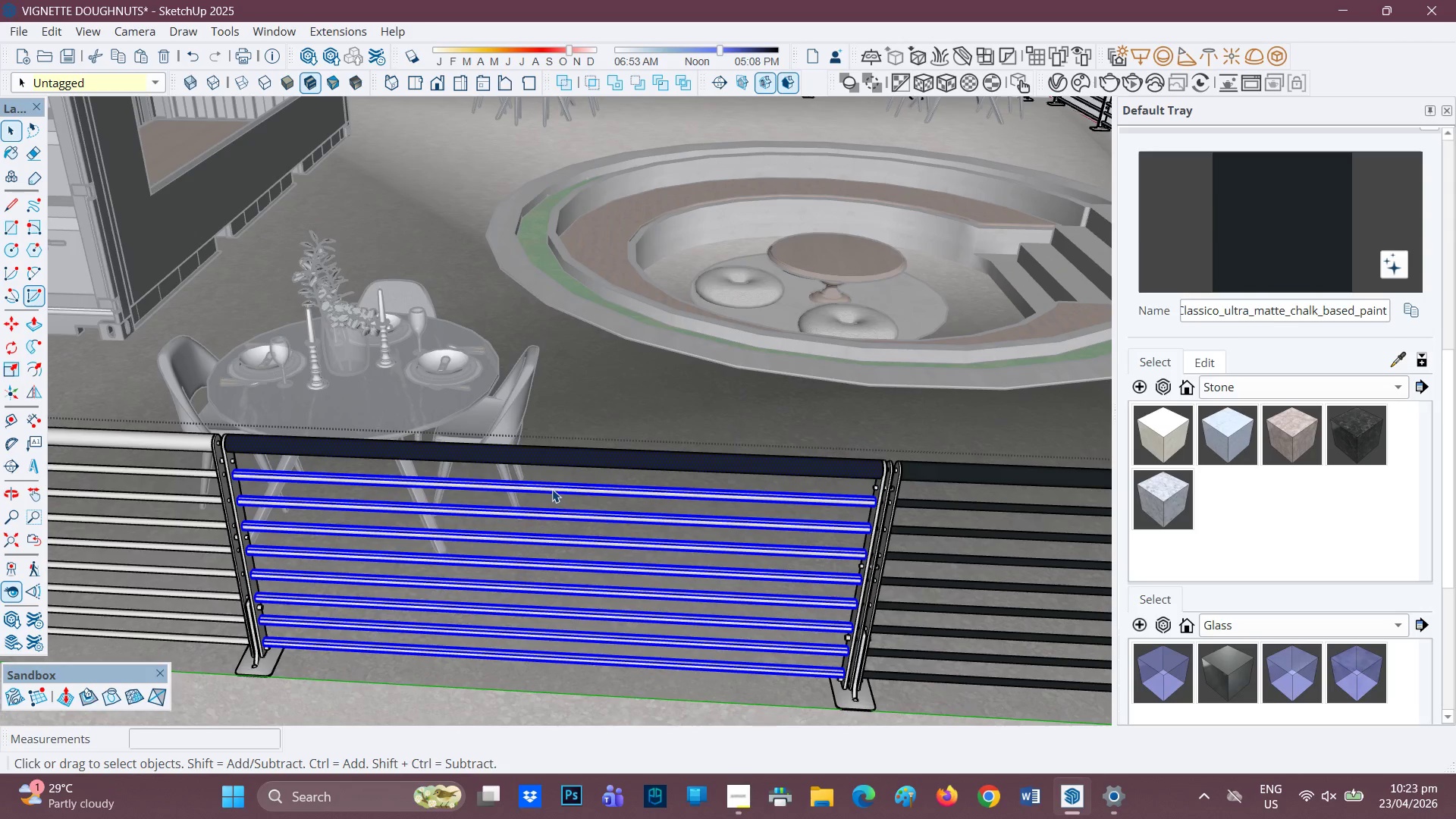 
right_click([553, 487])
 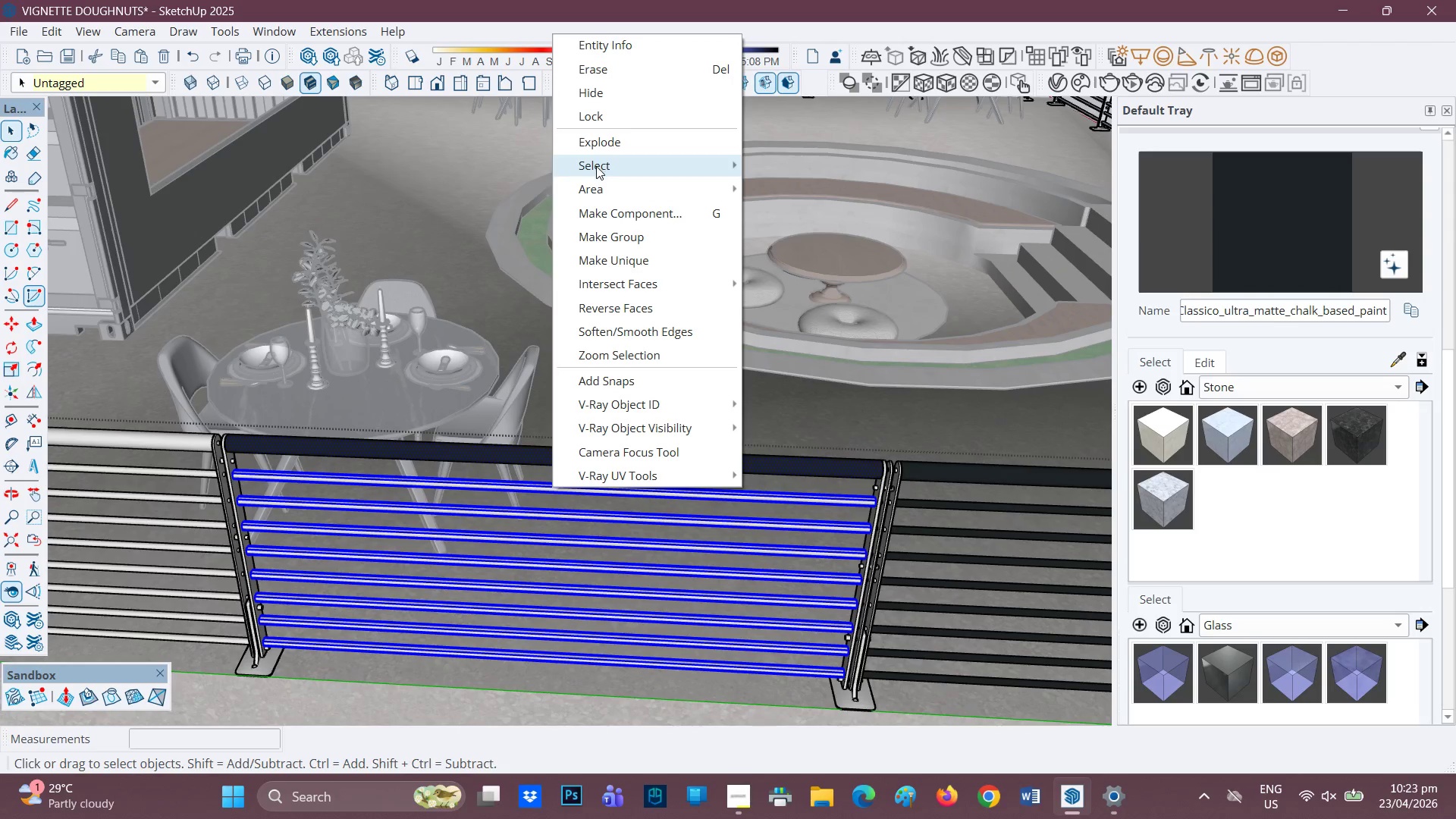 
left_click([598, 139])
 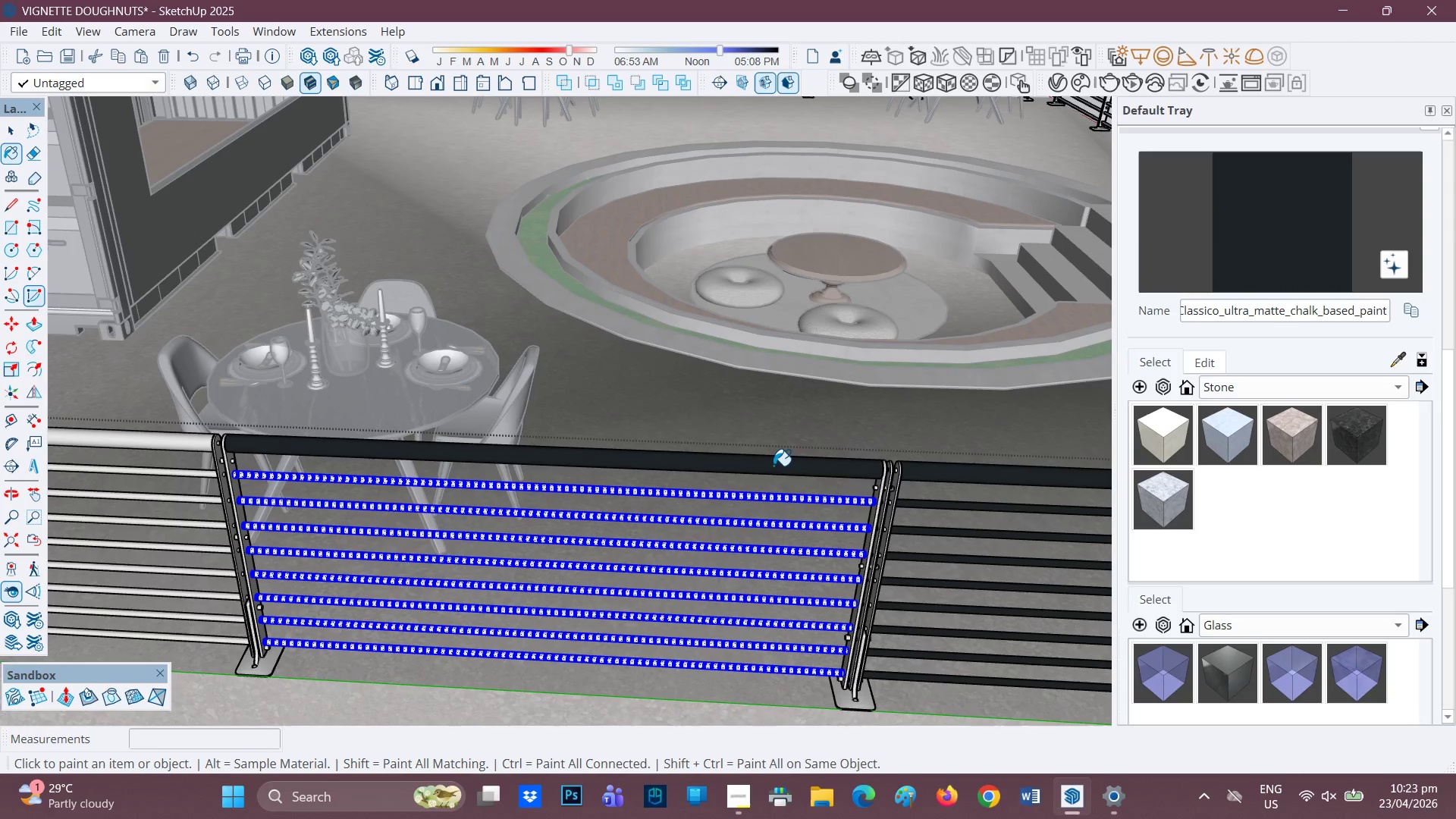 
left_click([746, 497])
 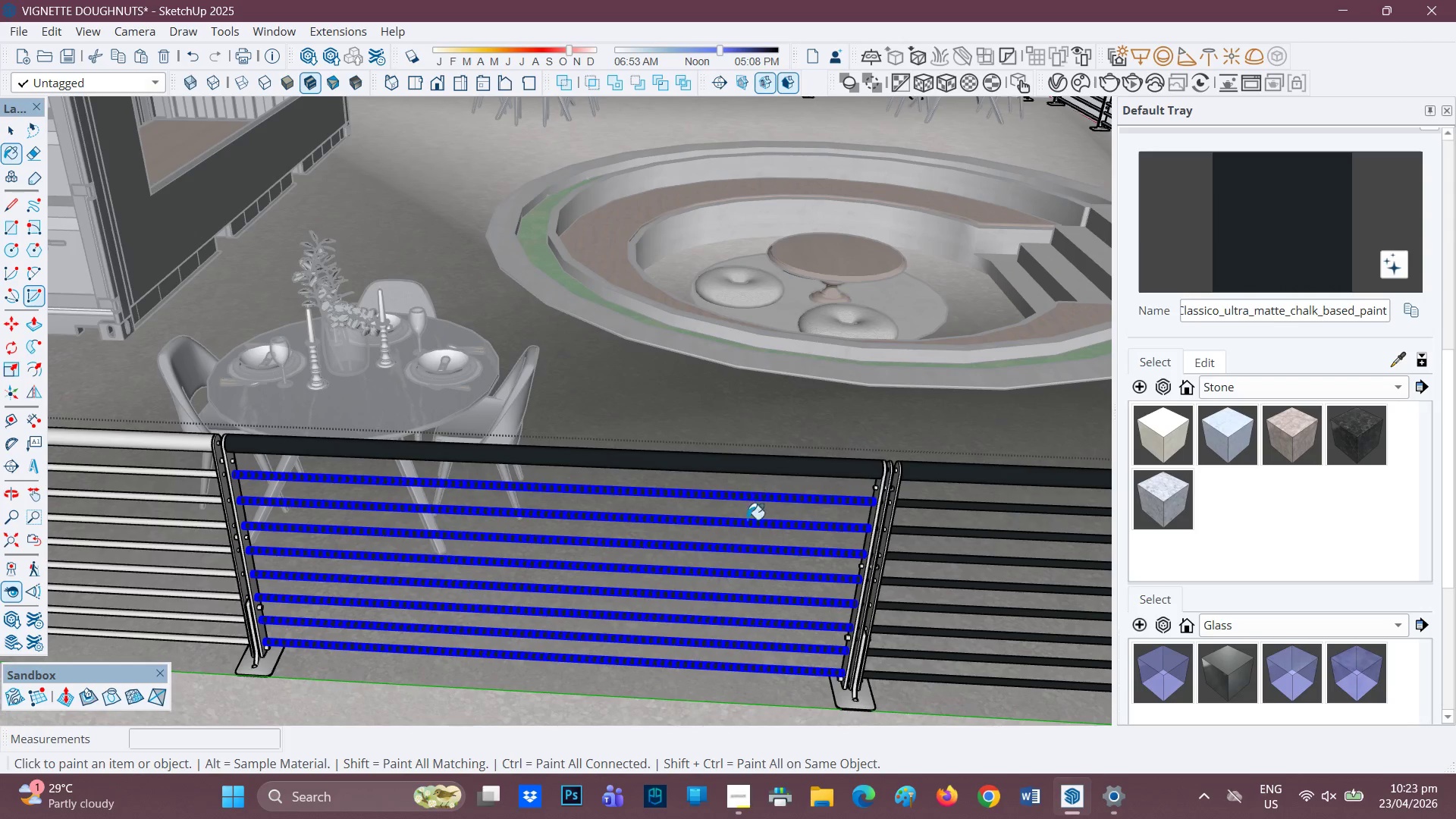 
scroll: coordinate [769, 628], scroll_direction: up, amount: 2.0